 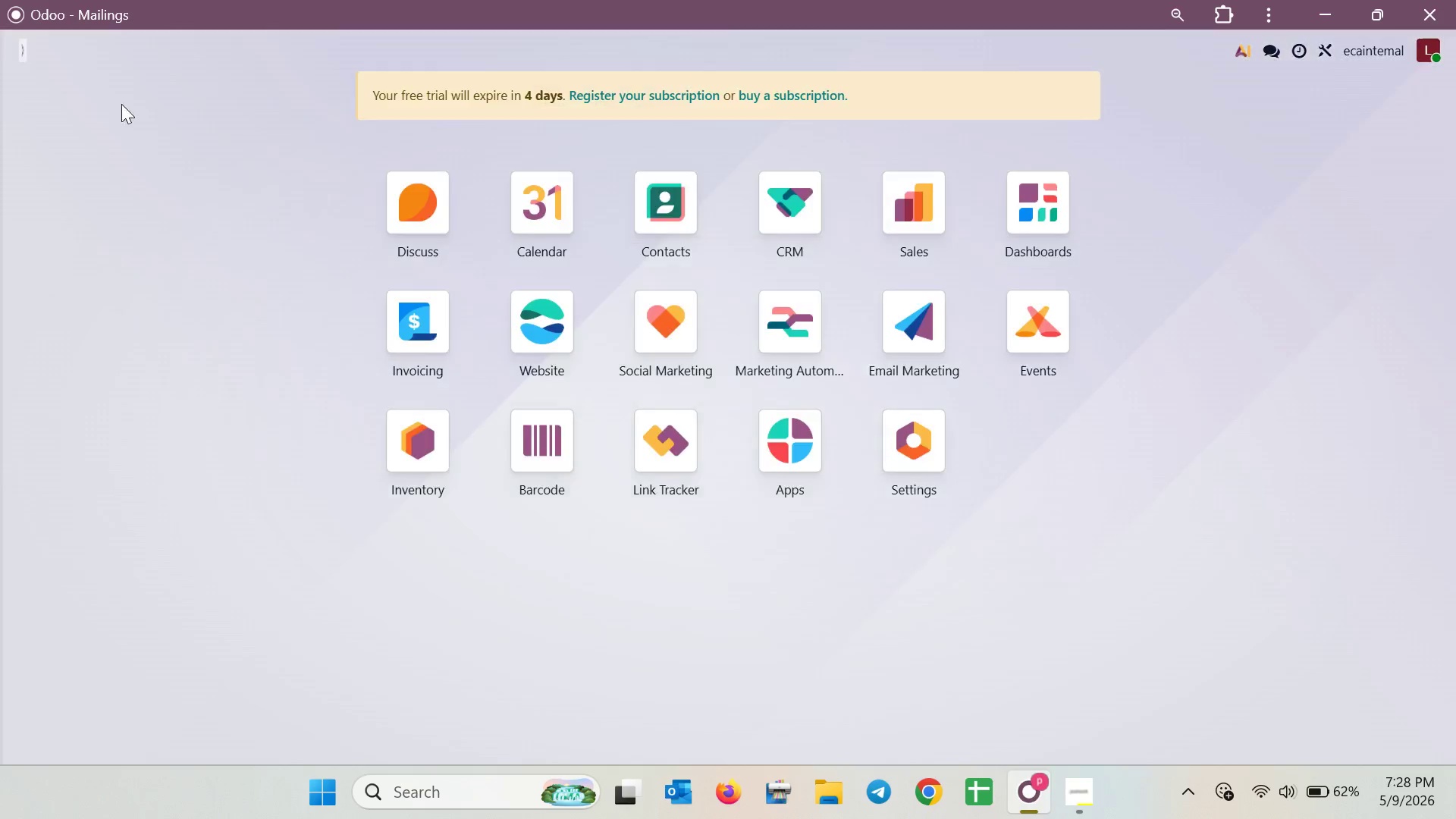 
left_click([542, 306])
 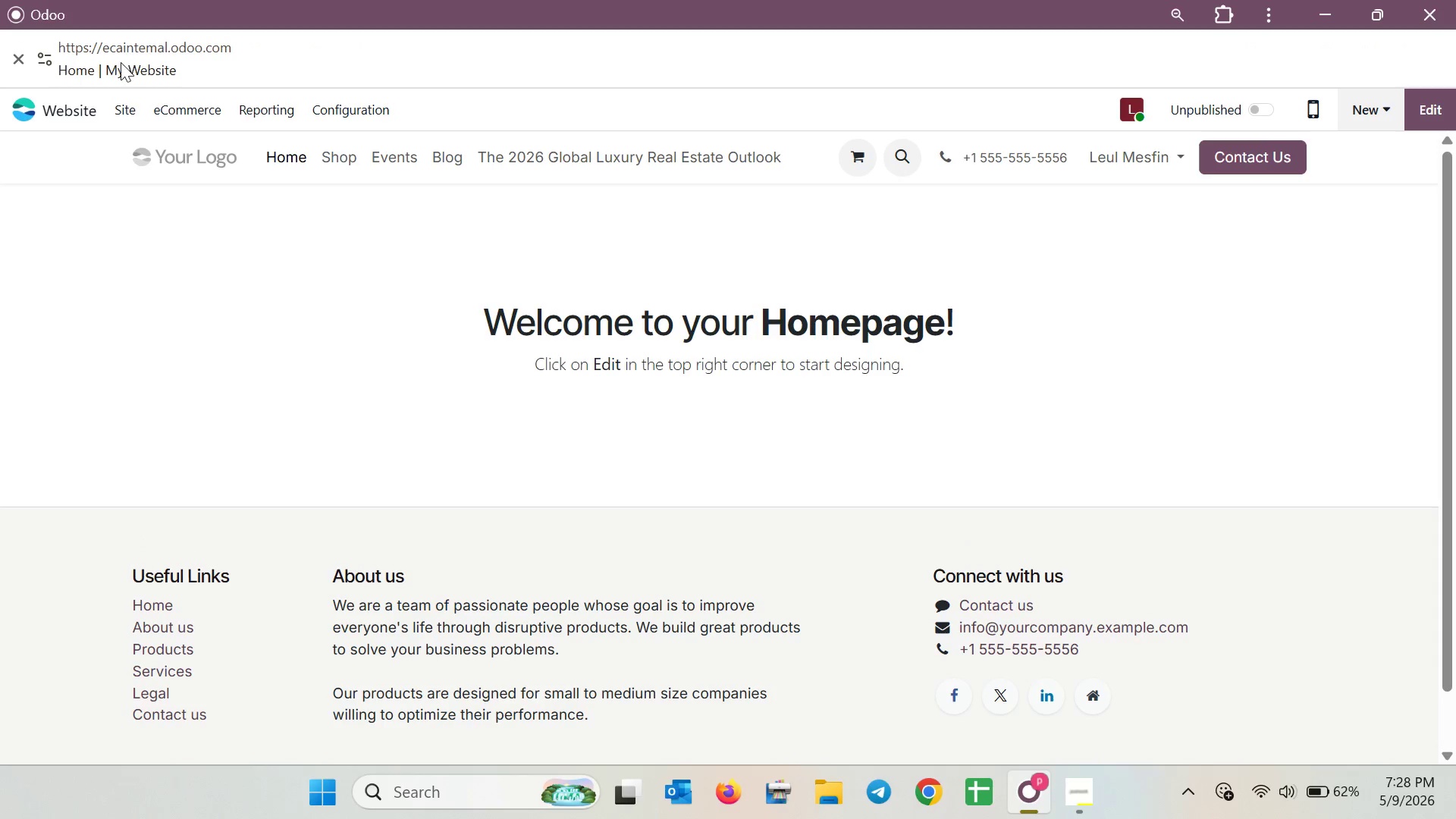 
left_click([122, 105])
 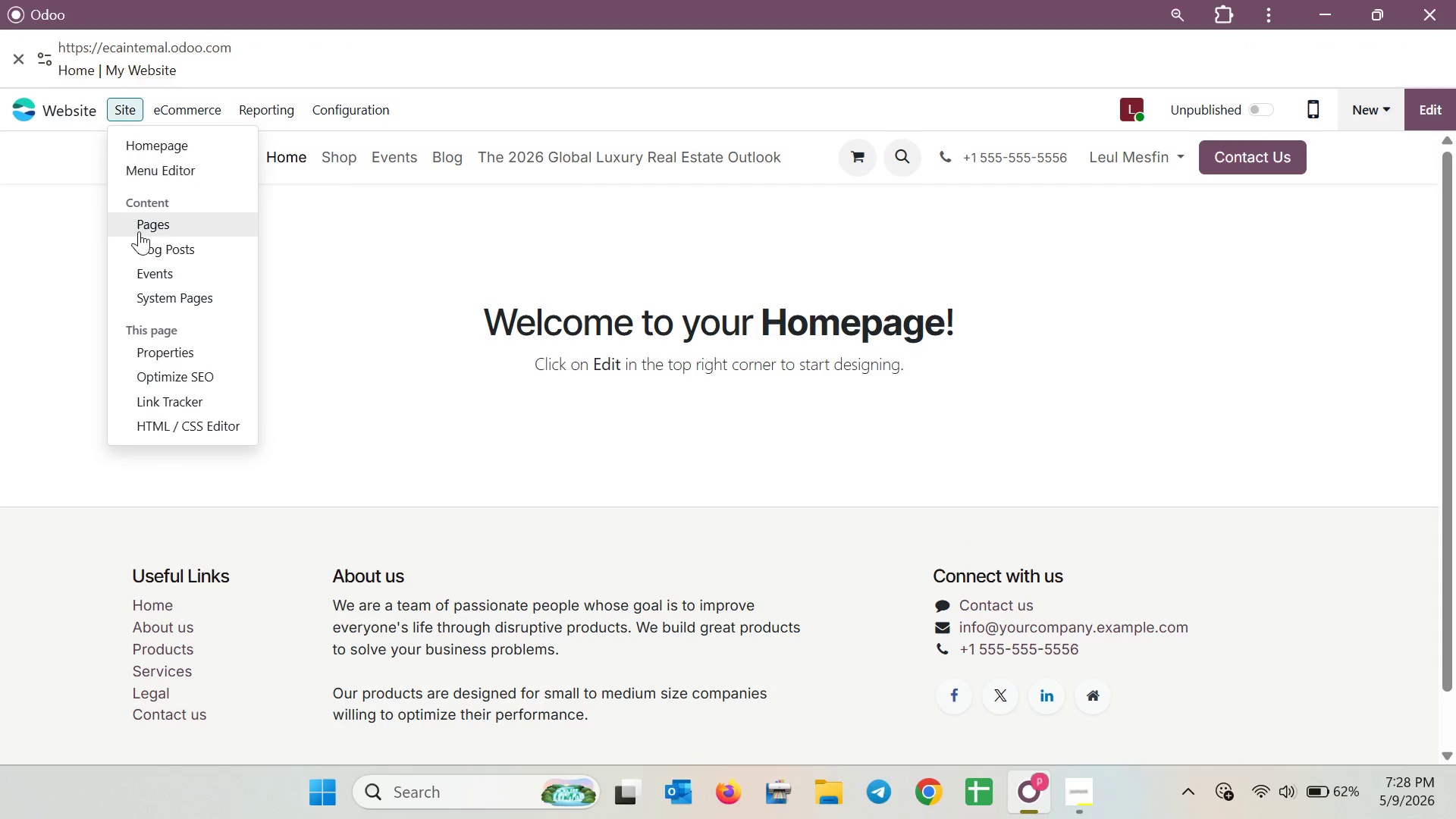 
left_click([139, 232])
 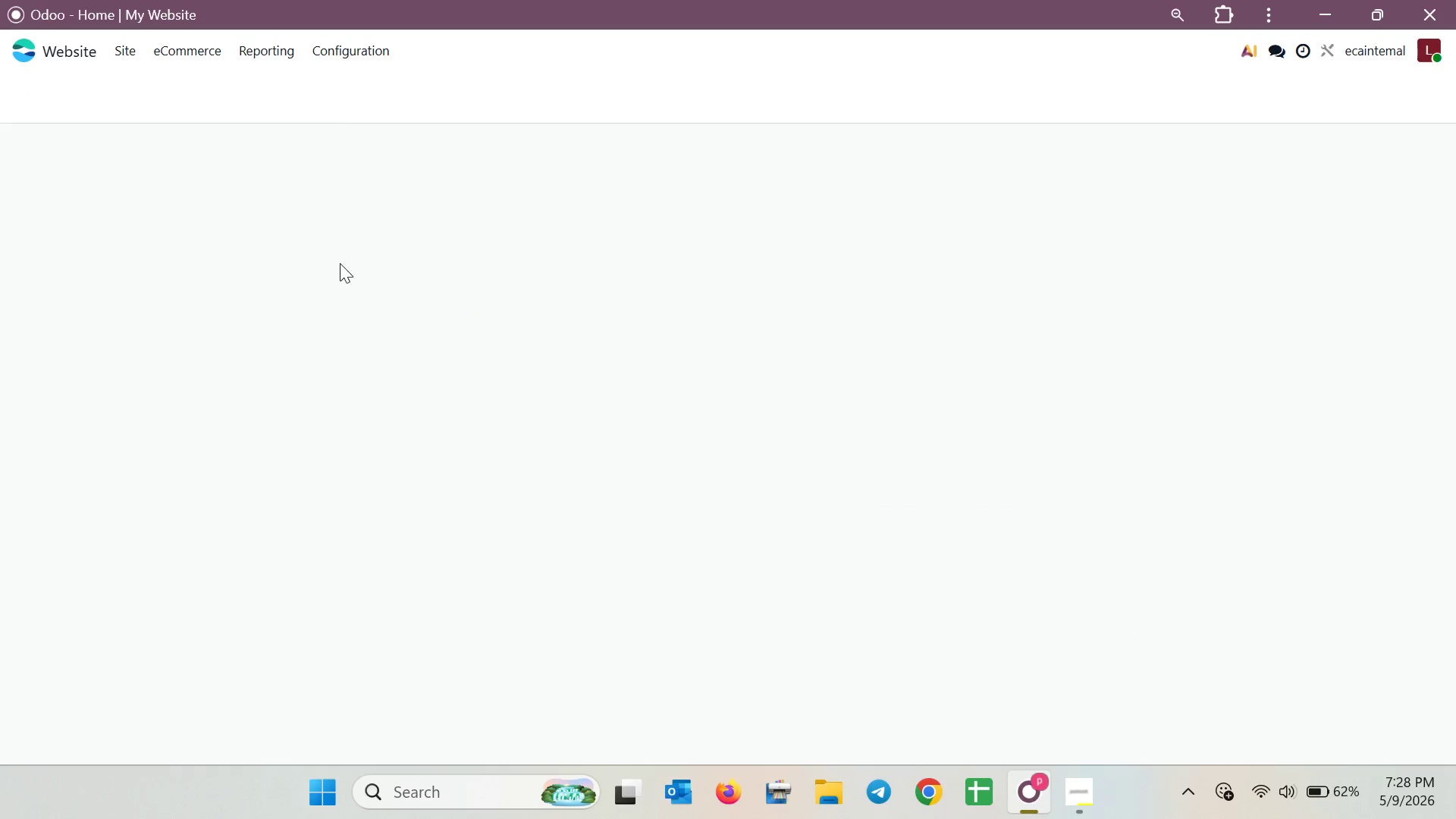 
mouse_move([560, 308])
 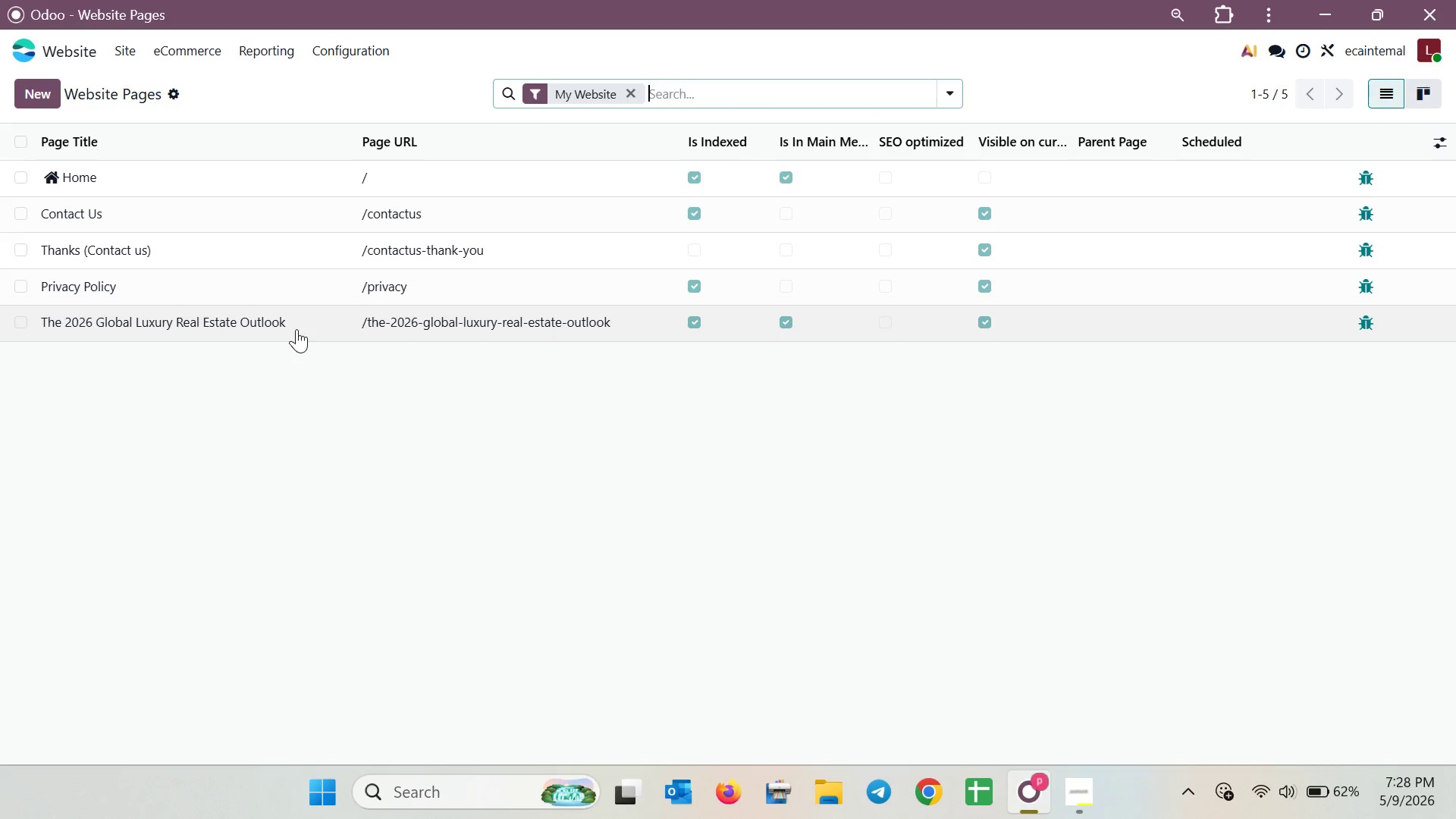 
left_click([297, 328])
 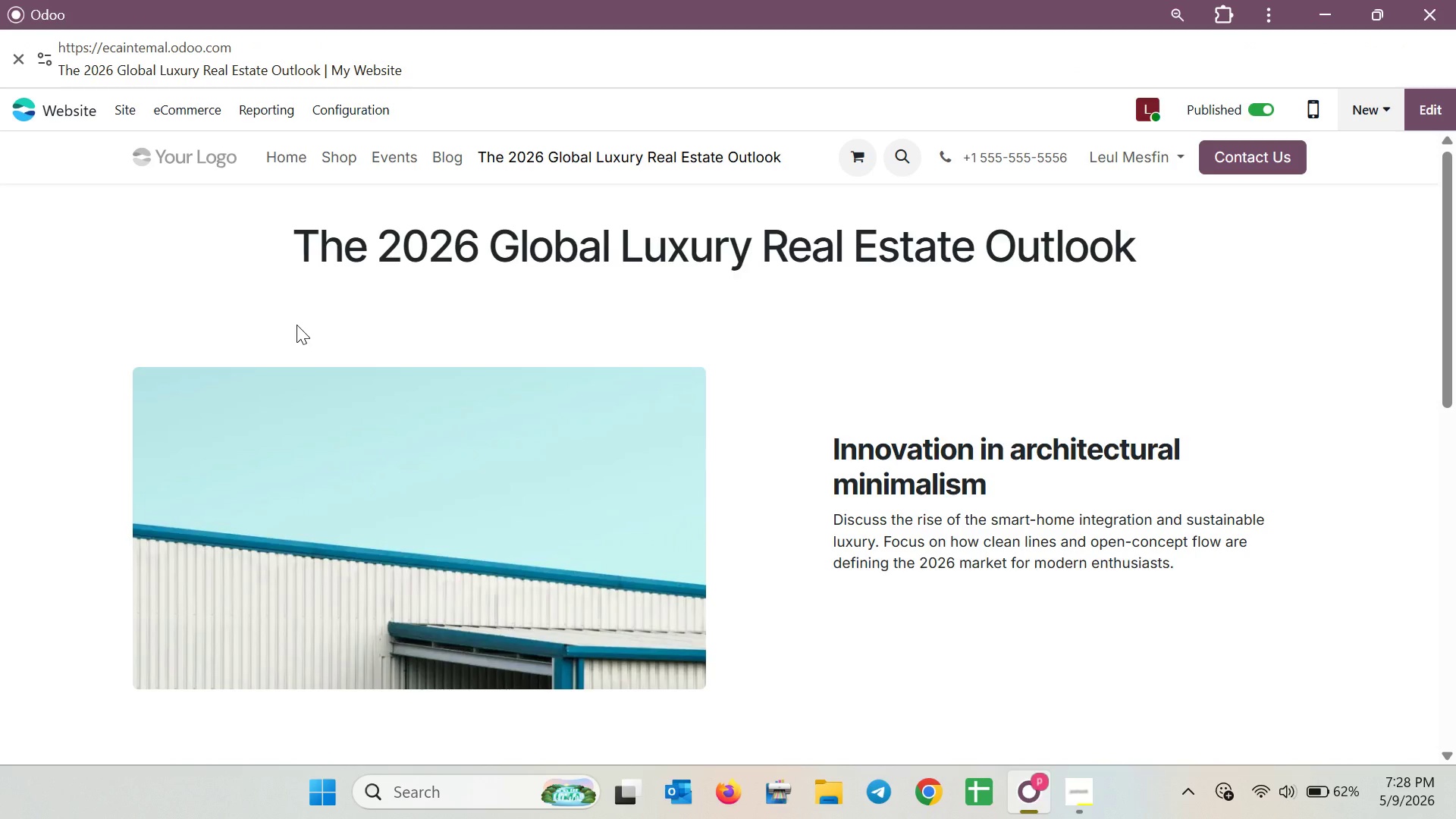 
left_click([1423, 99])
 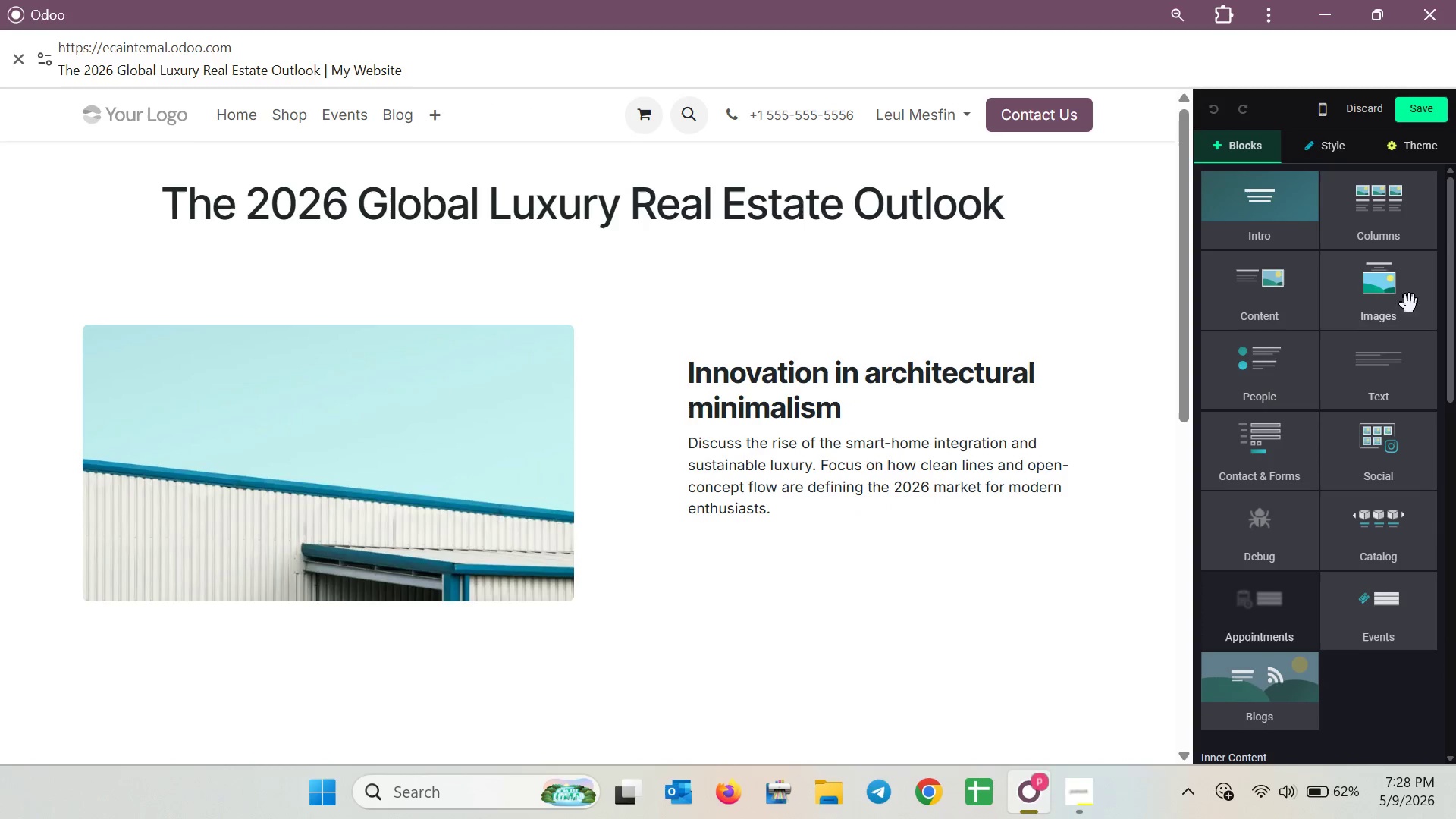 
scroll: coordinate [1285, 406], scroll_direction: down, amount: 8.0
 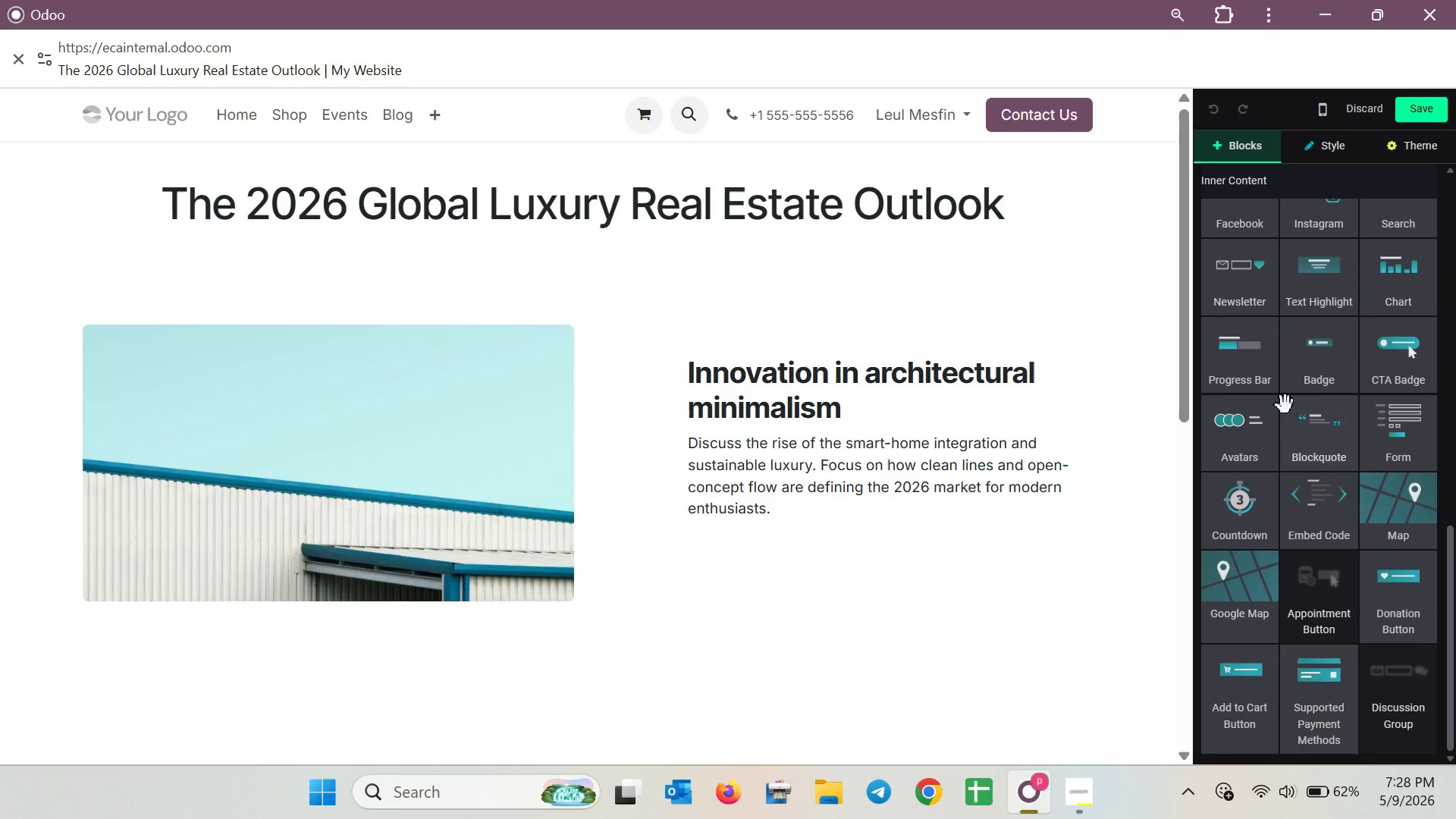 
scroll: coordinate [1285, 404], scroll_direction: up, amount: 6.0
 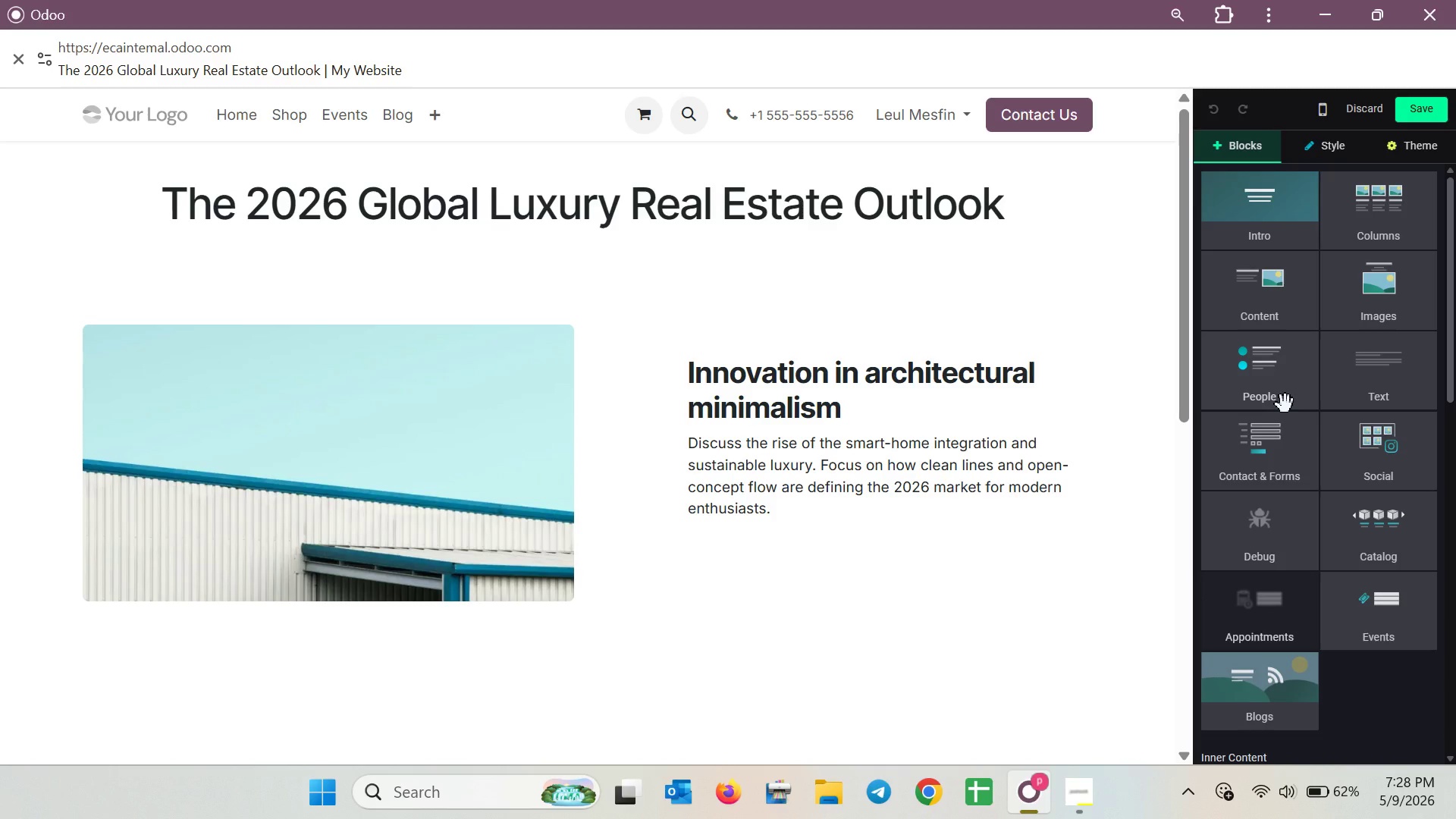 
scroll: coordinate [1285, 404], scroll_direction: down, amount: 6.0
 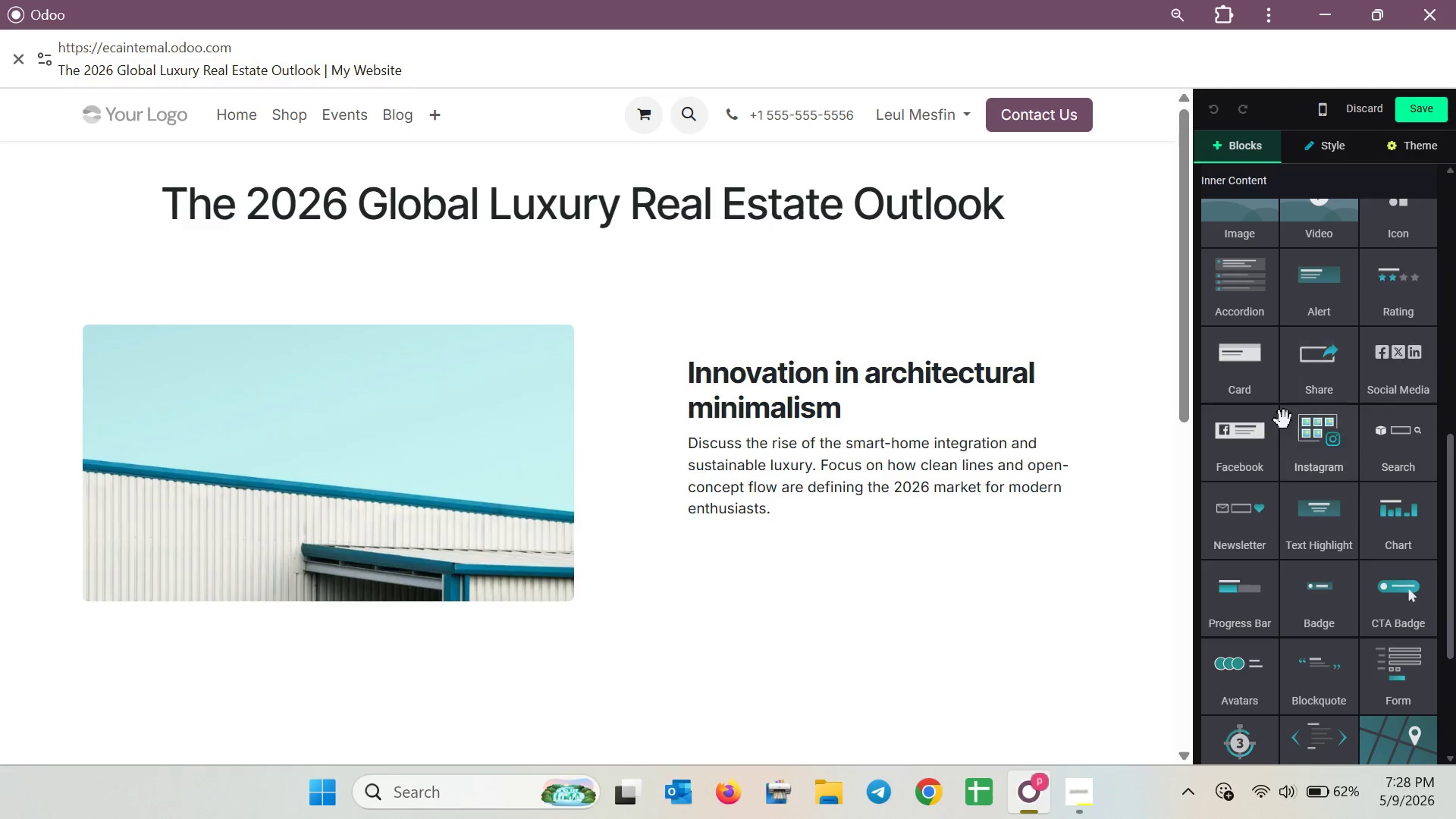 
wait(5.31)
 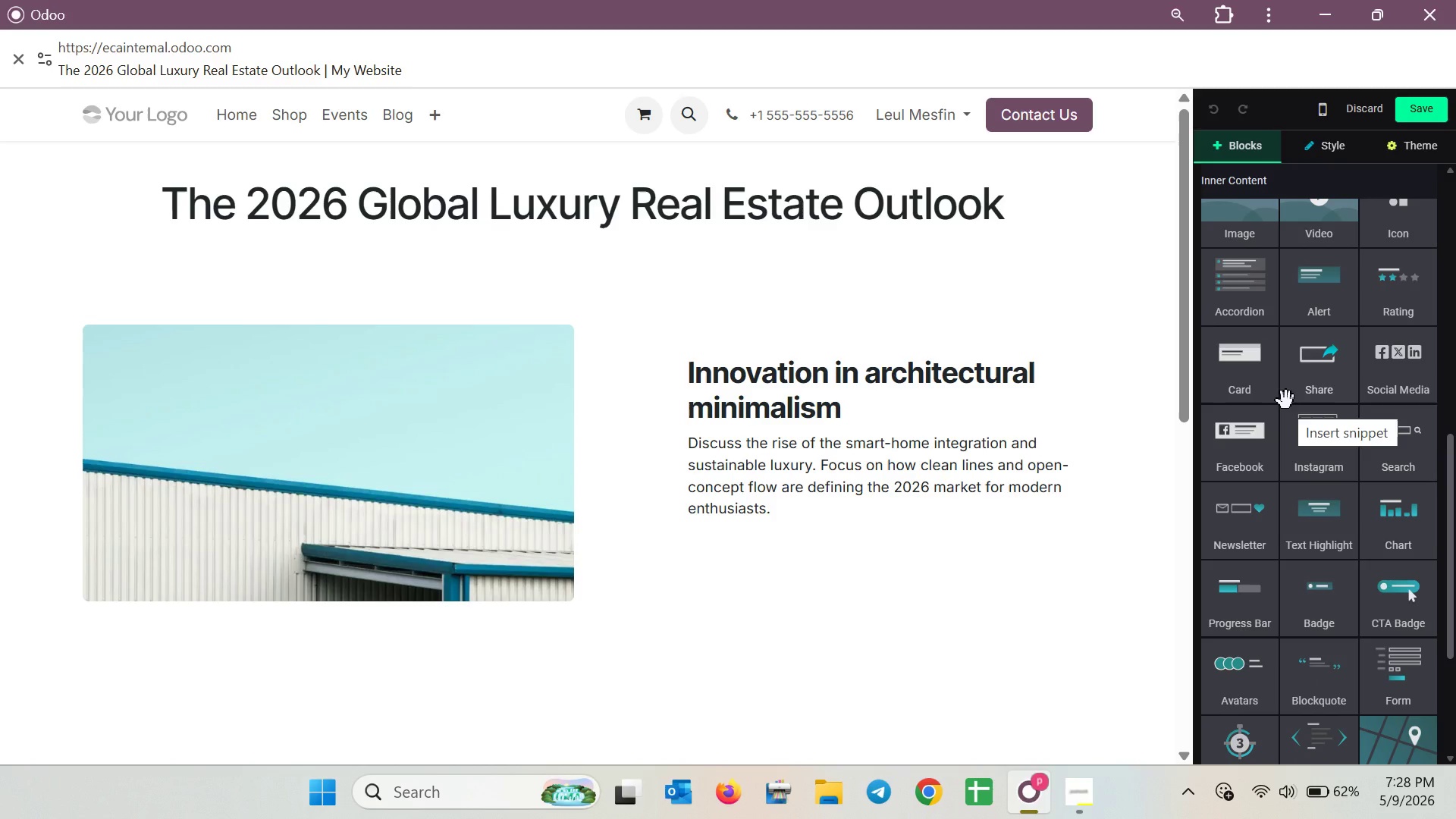 
scroll: coordinate [1369, 664], scroll_direction: down, amount: 5.0
 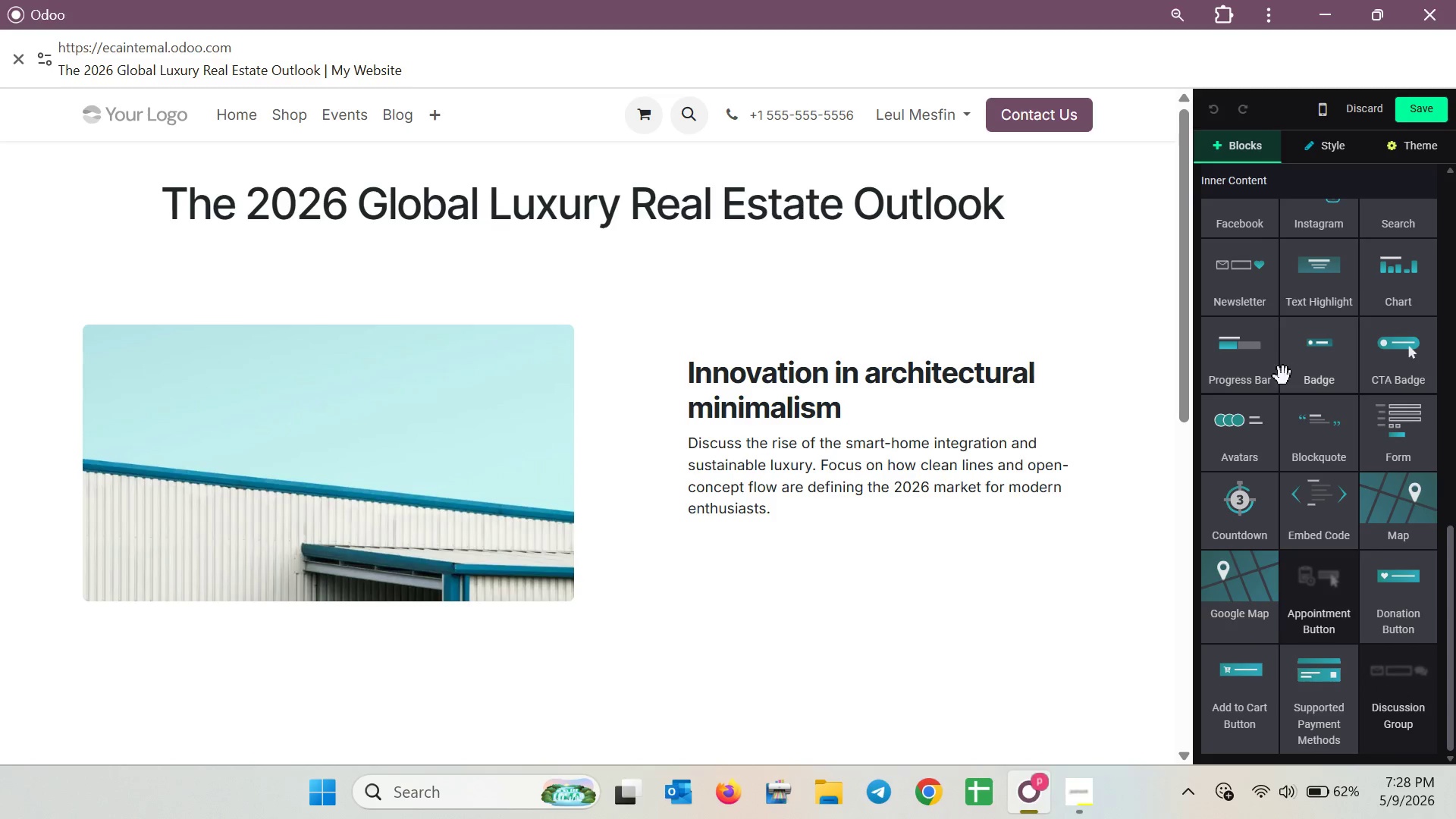 
wait(5.2)
 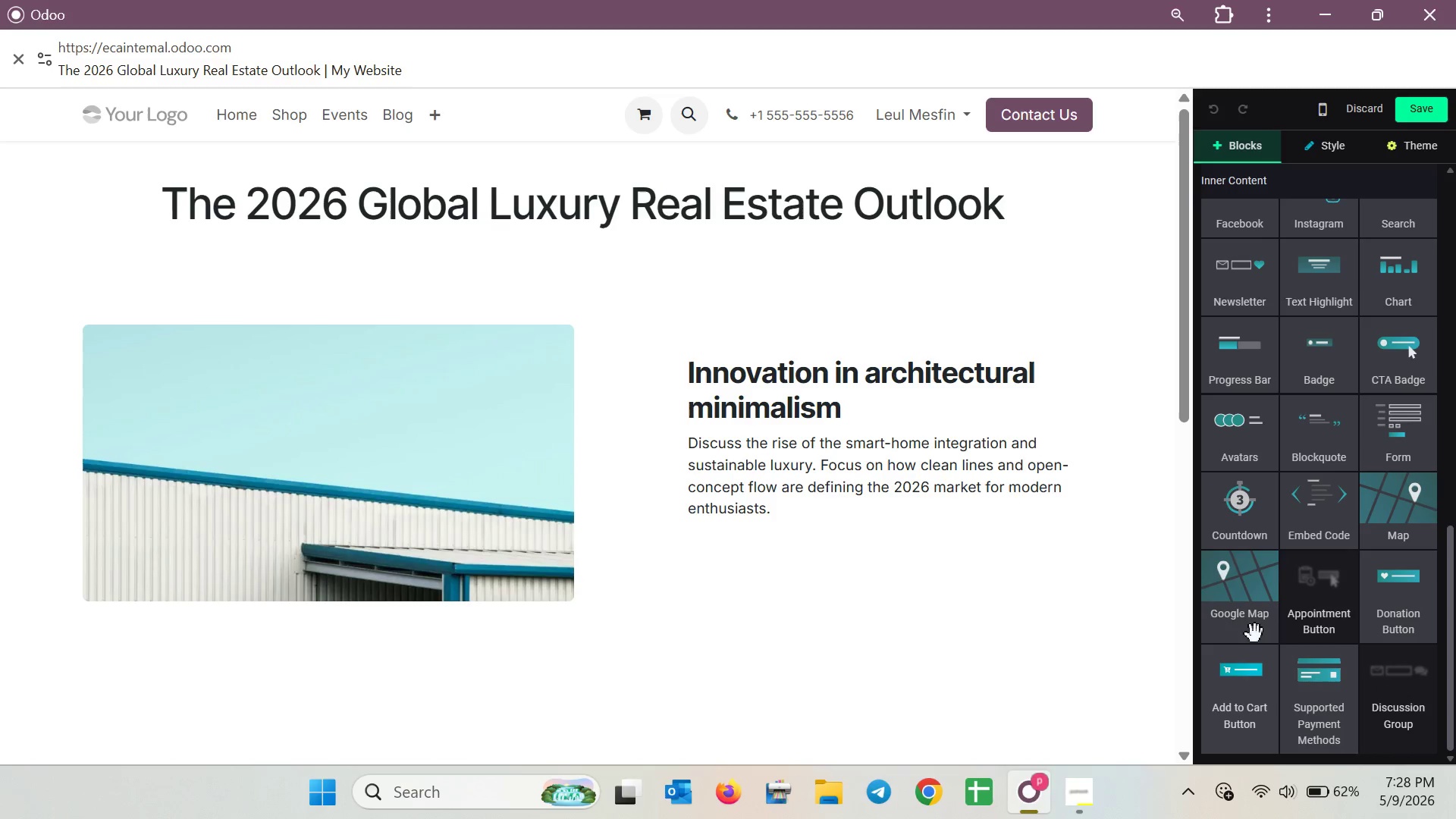 
scroll: coordinate [1292, 400], scroll_direction: up, amount: 10.0
 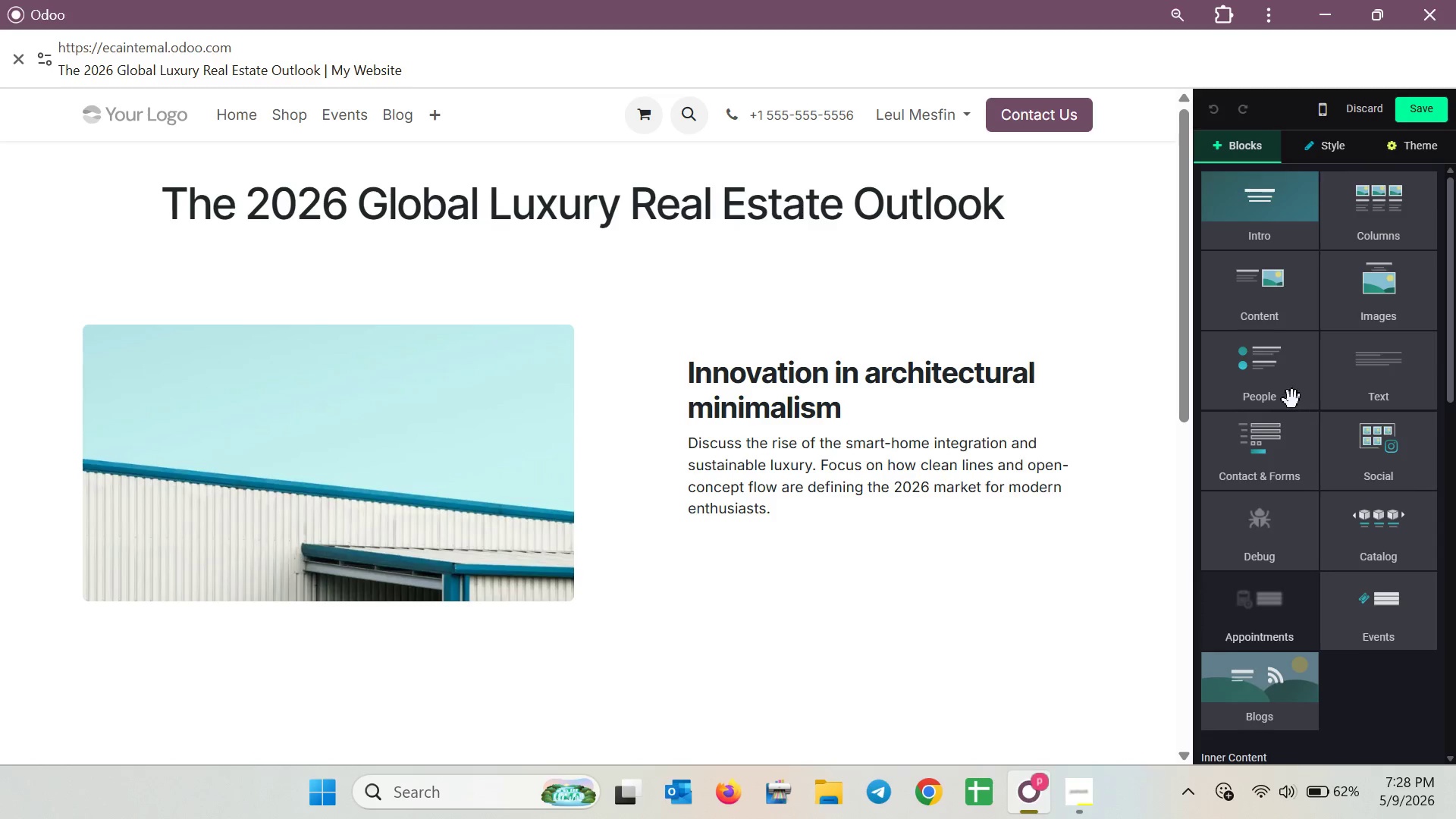 
scroll: coordinate [1292, 400], scroll_direction: down, amount: 3.0
 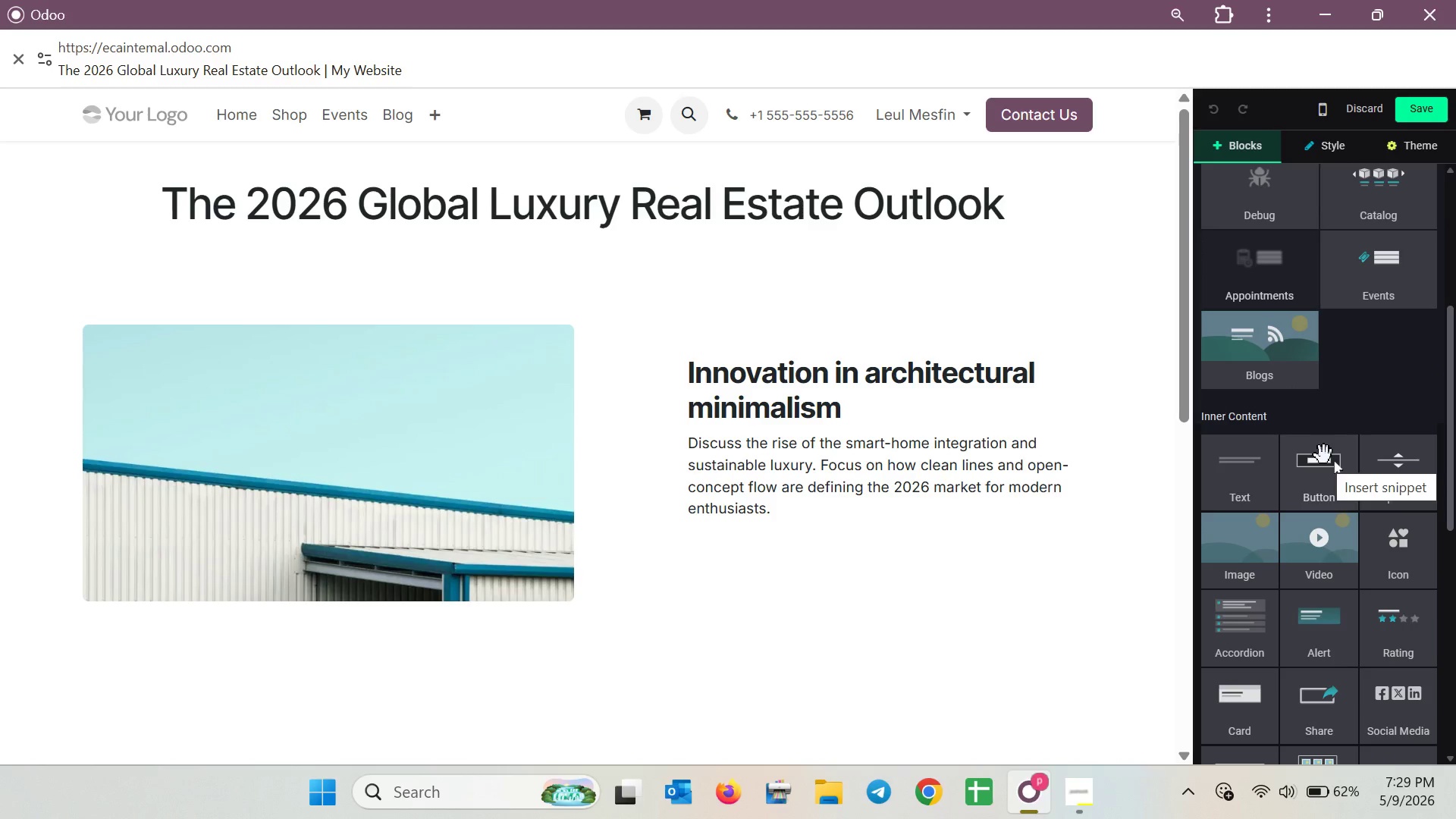 
scroll: coordinate [1327, 452], scroll_direction: up, amount: 7.0
 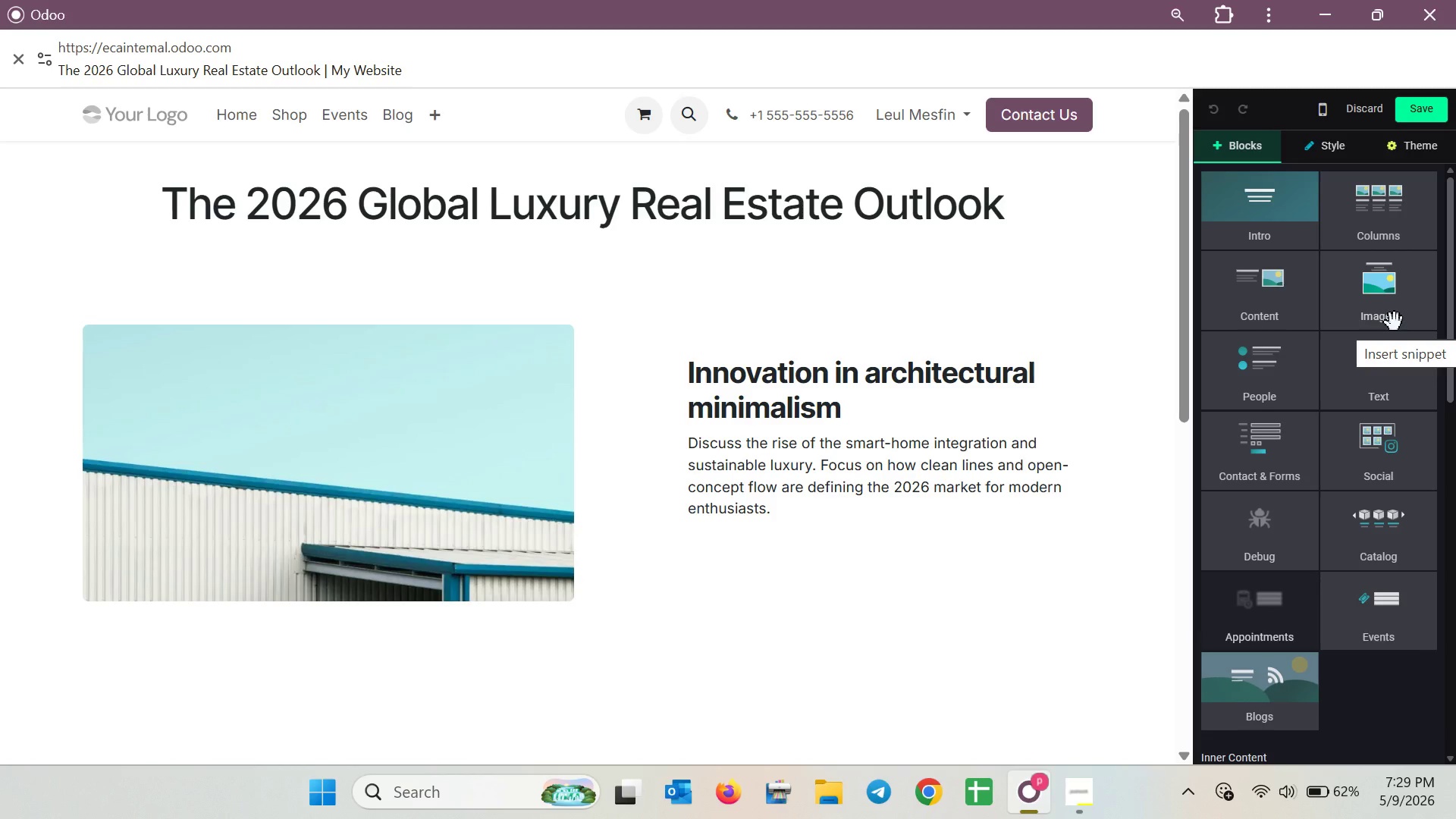 
scroll: coordinate [1314, 369], scroll_direction: down, amount: 4.0
 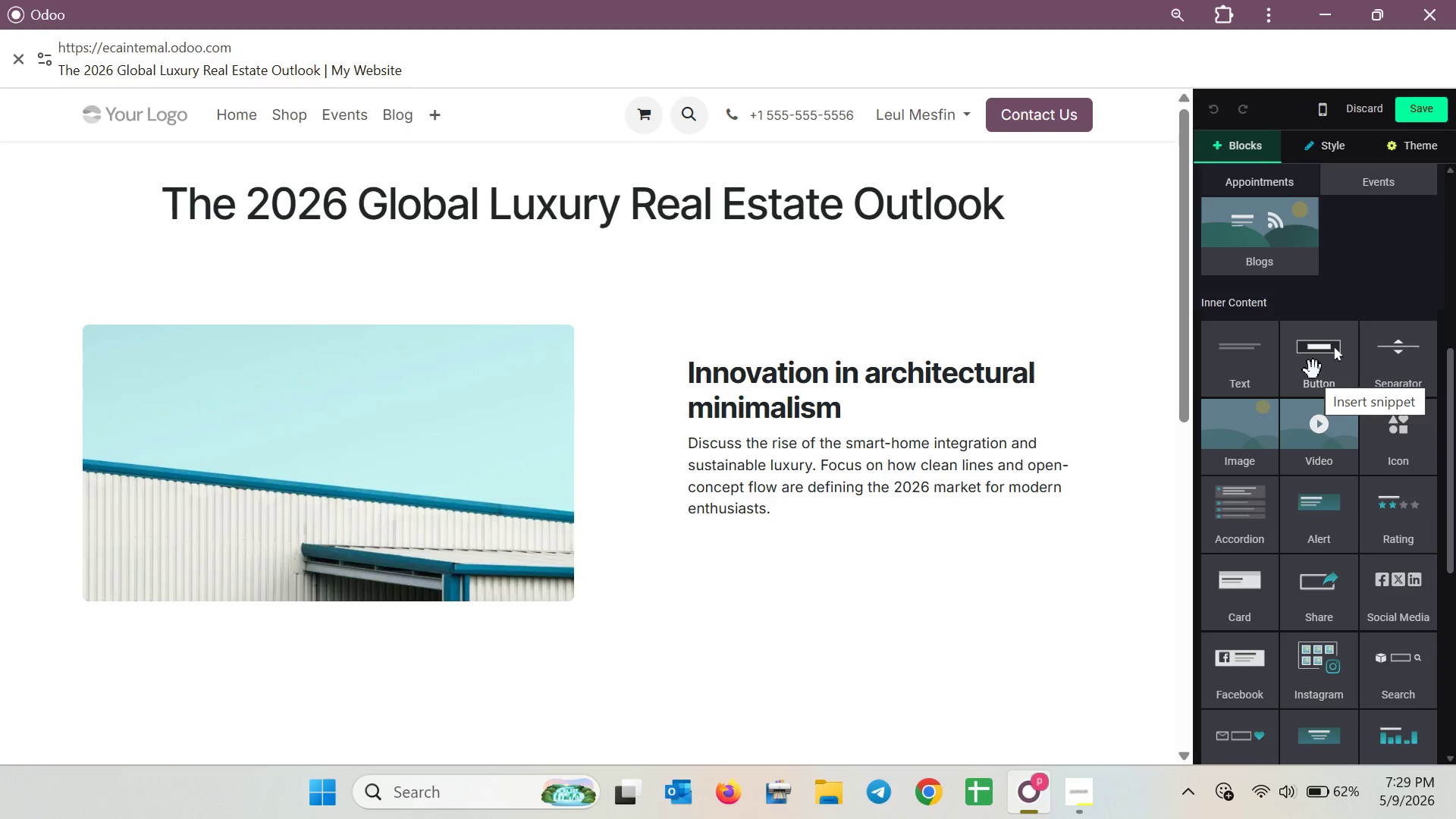 
scroll: coordinate [1313, 370], scroll_direction: up, amount: 10.0
 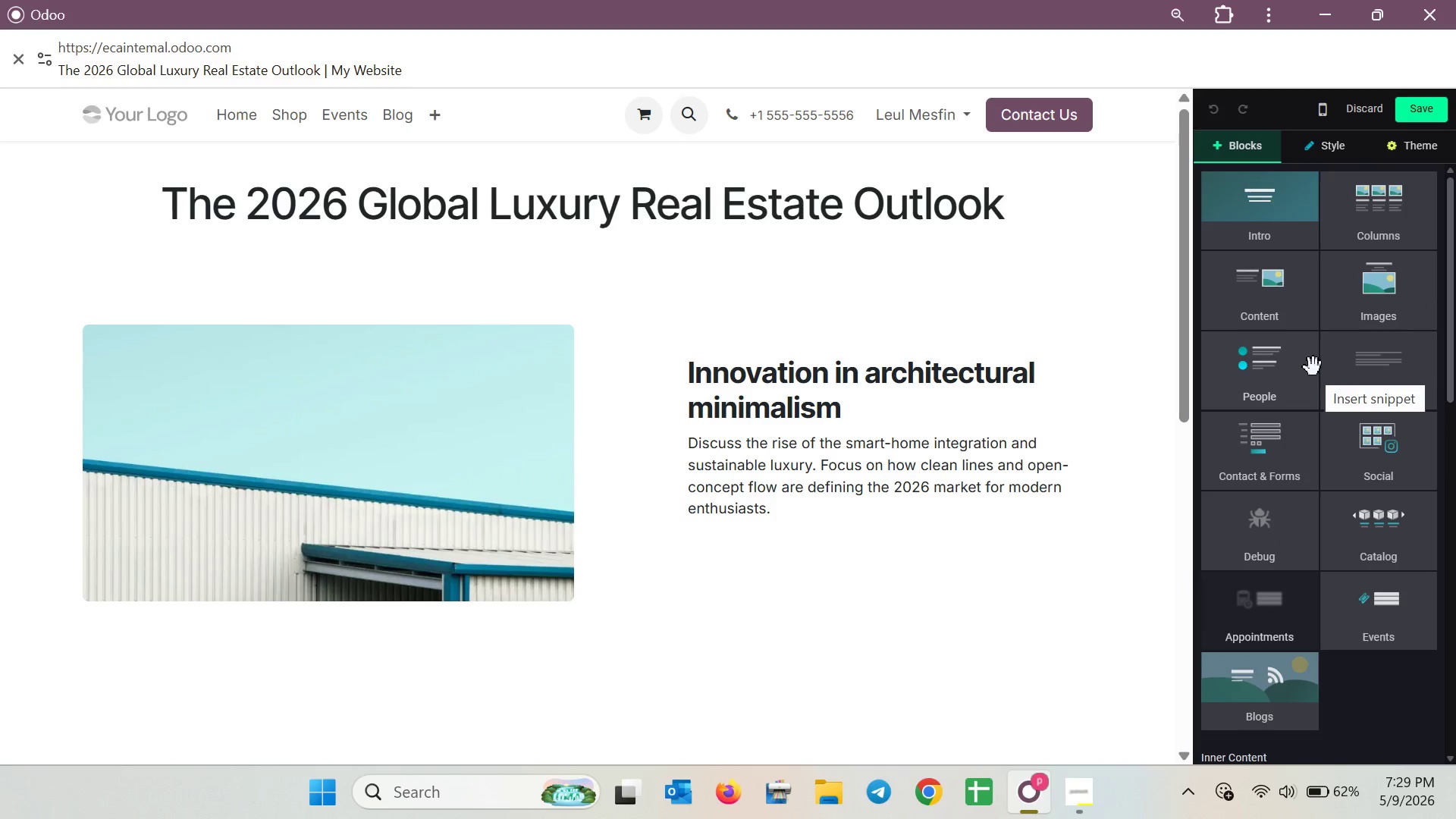 
scroll: coordinate [1335, 586], scroll_direction: down, amount: 3.0
 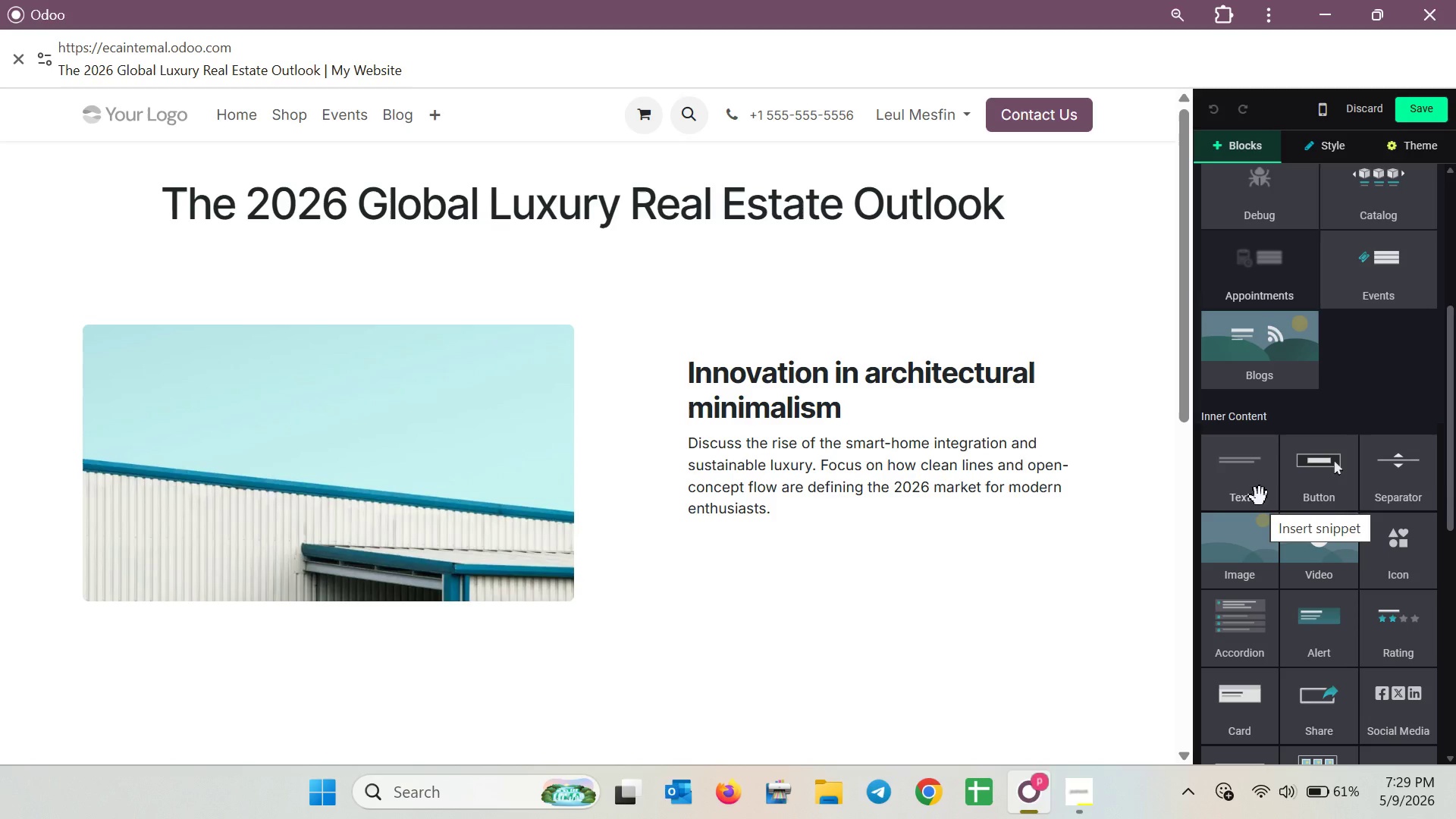 
wait(23.56)
 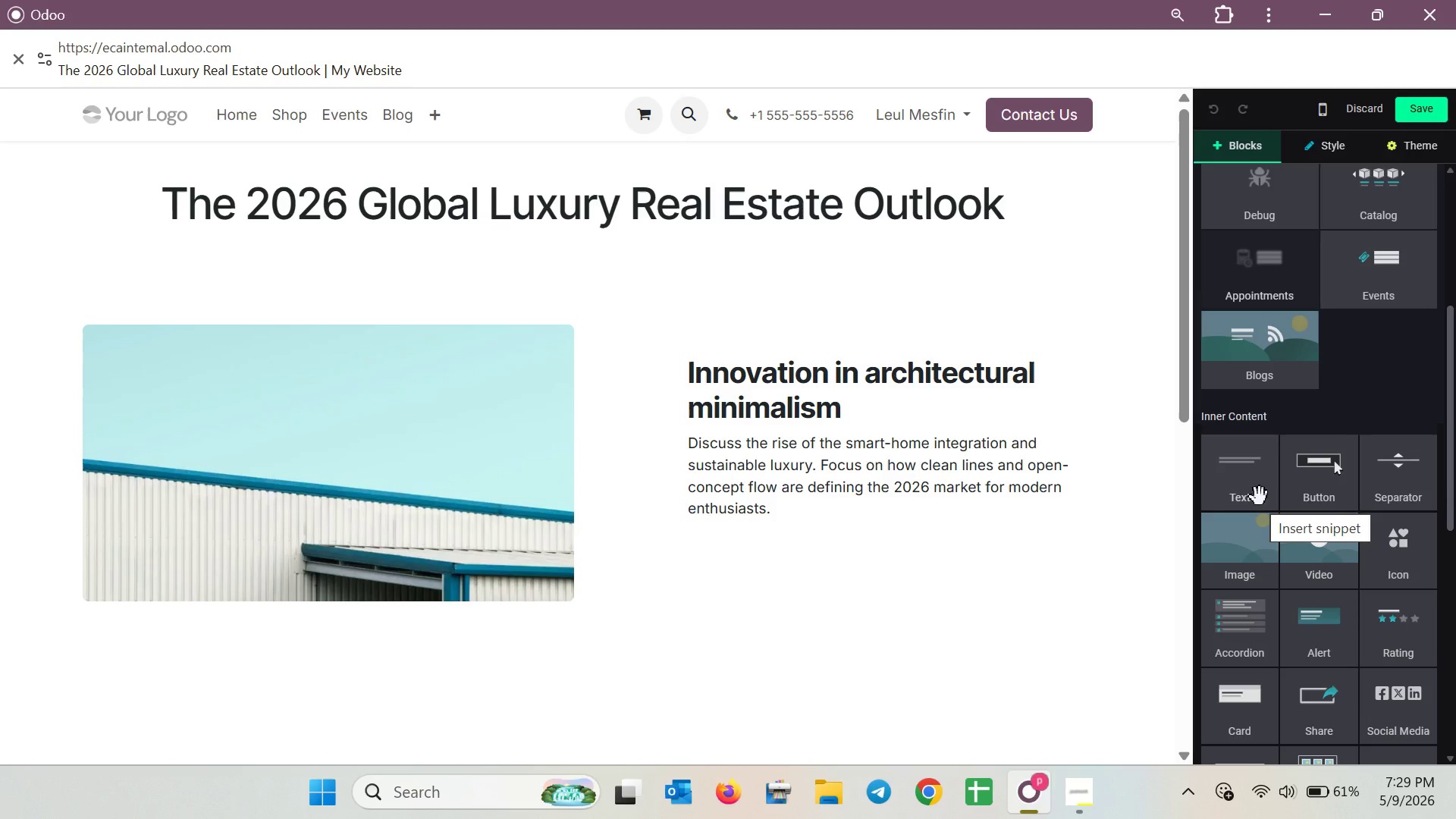 
scroll: coordinate [1373, 560], scroll_direction: down, amount: 2.0
 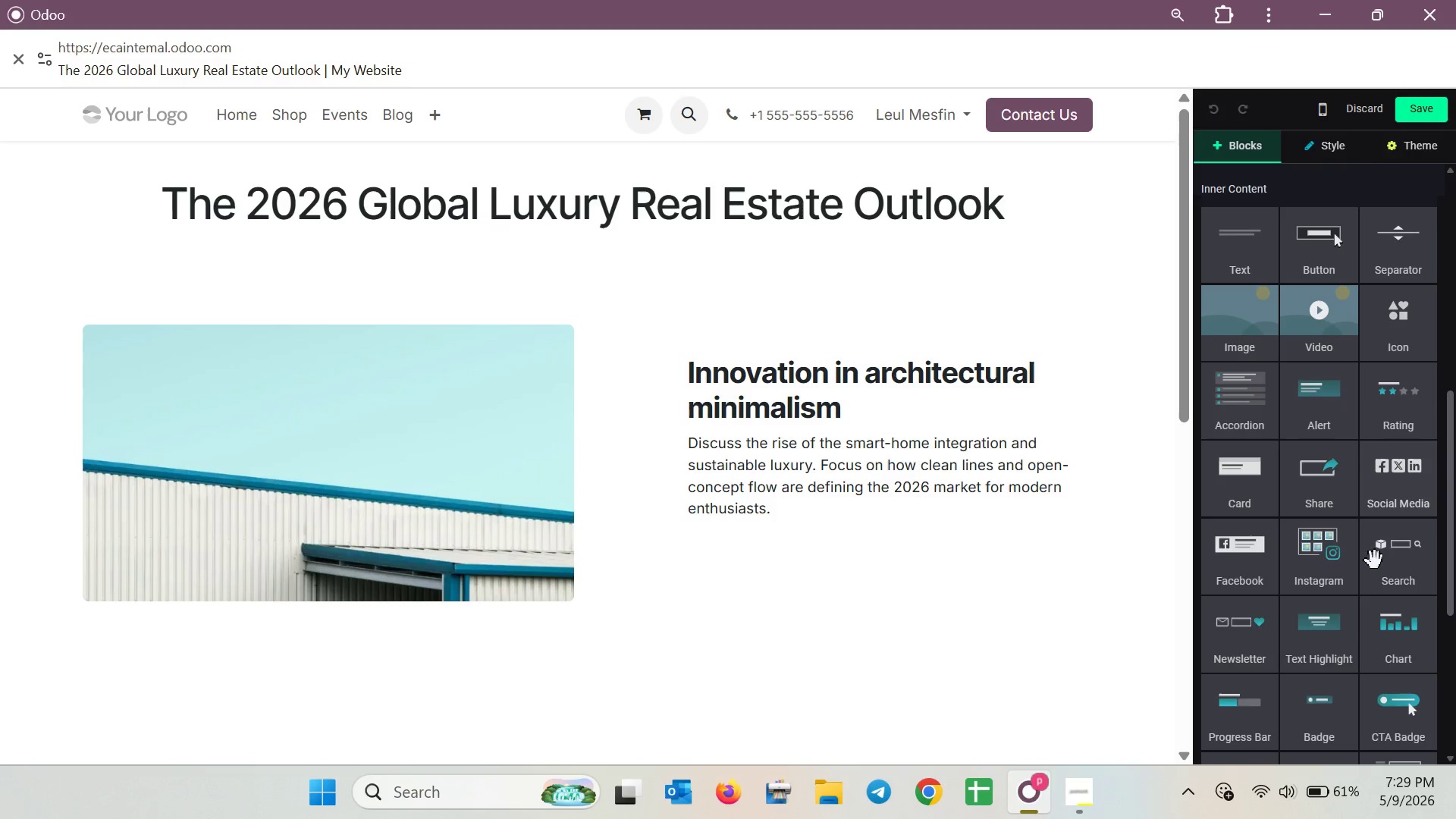 
mouse_move([1392, 557])
 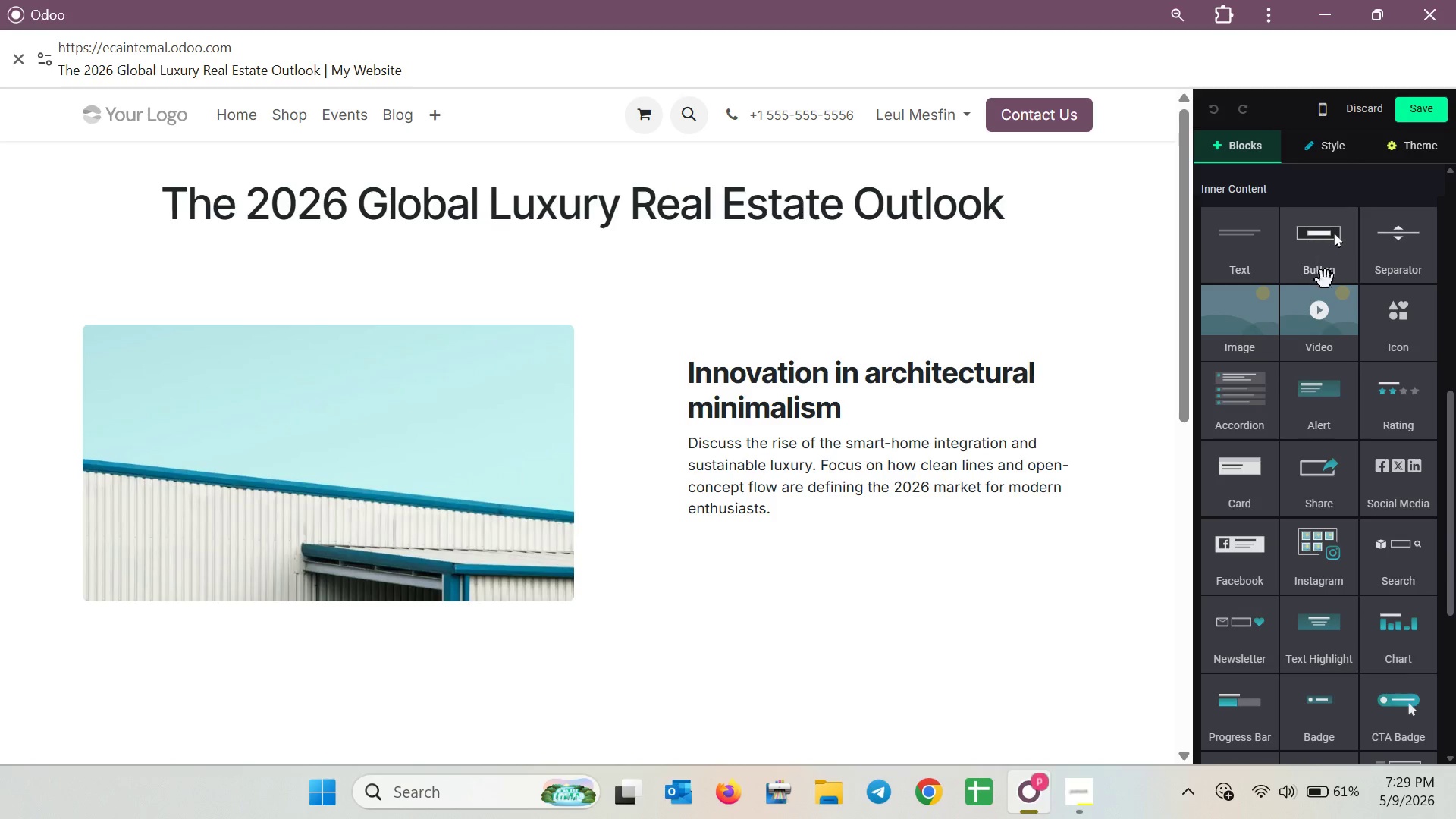 
scroll: coordinate [1329, 293], scroll_direction: down, amount: 2.0
 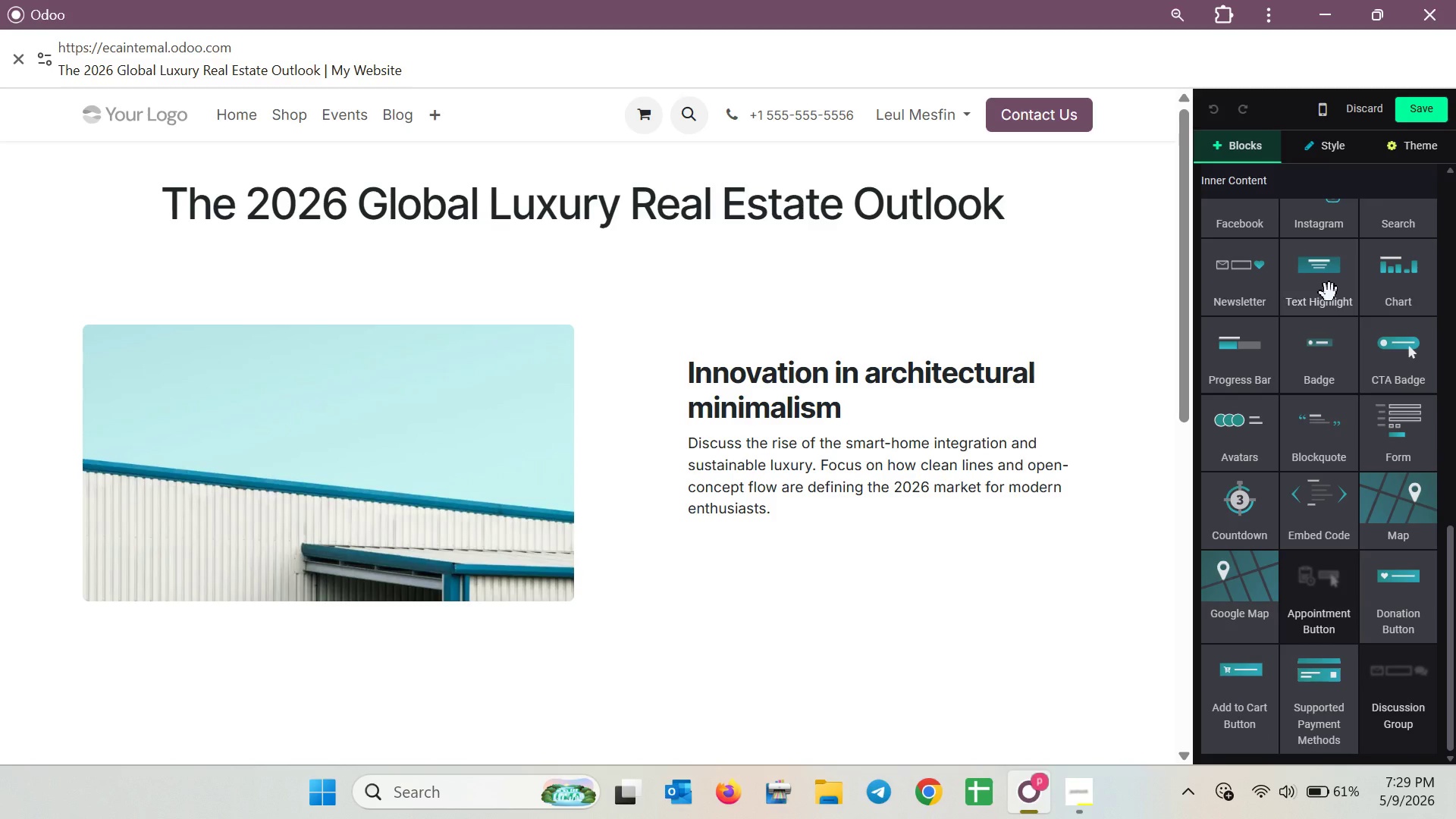 
wait(8.0)
 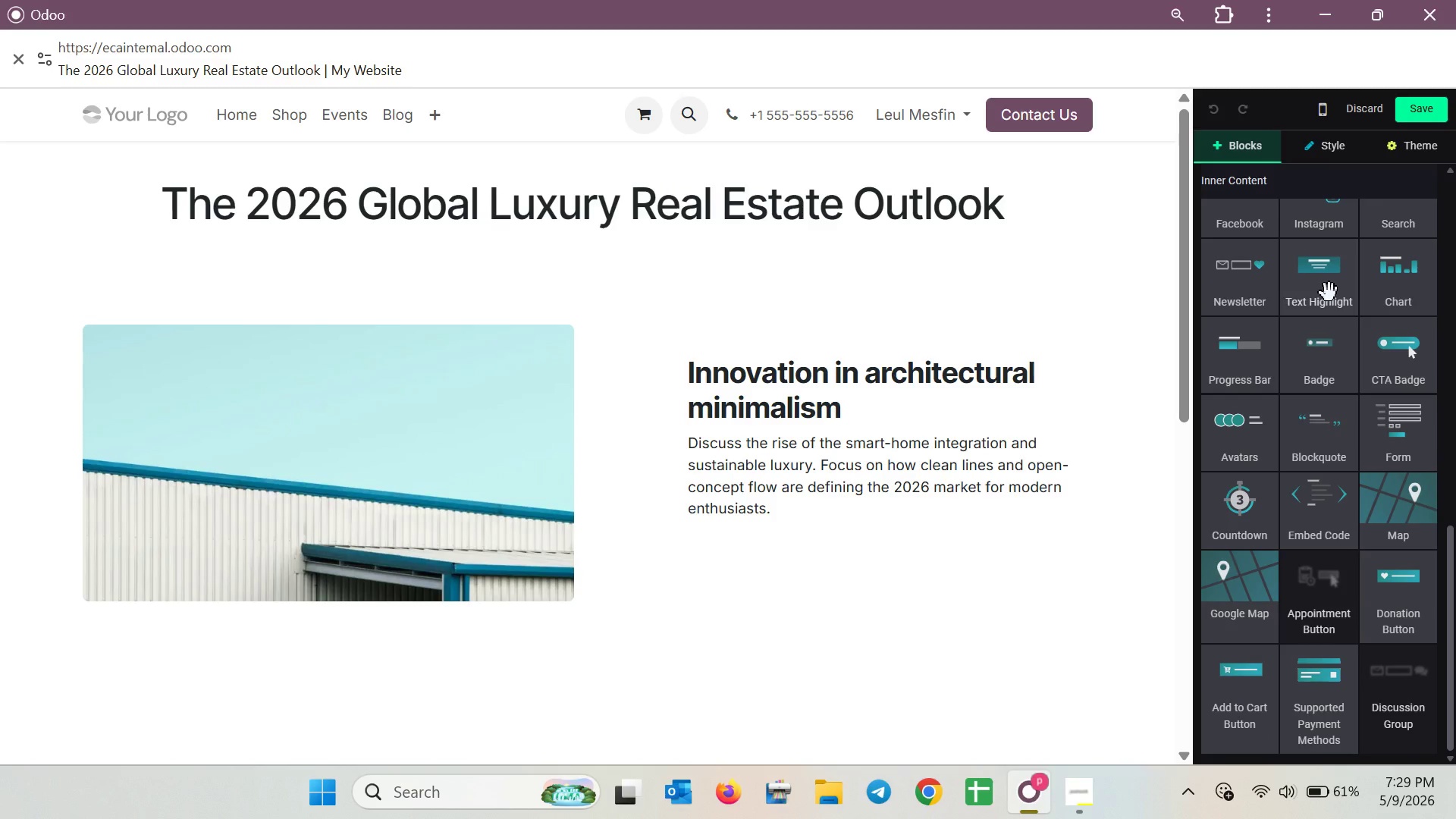 
left_click([1326, 579])
 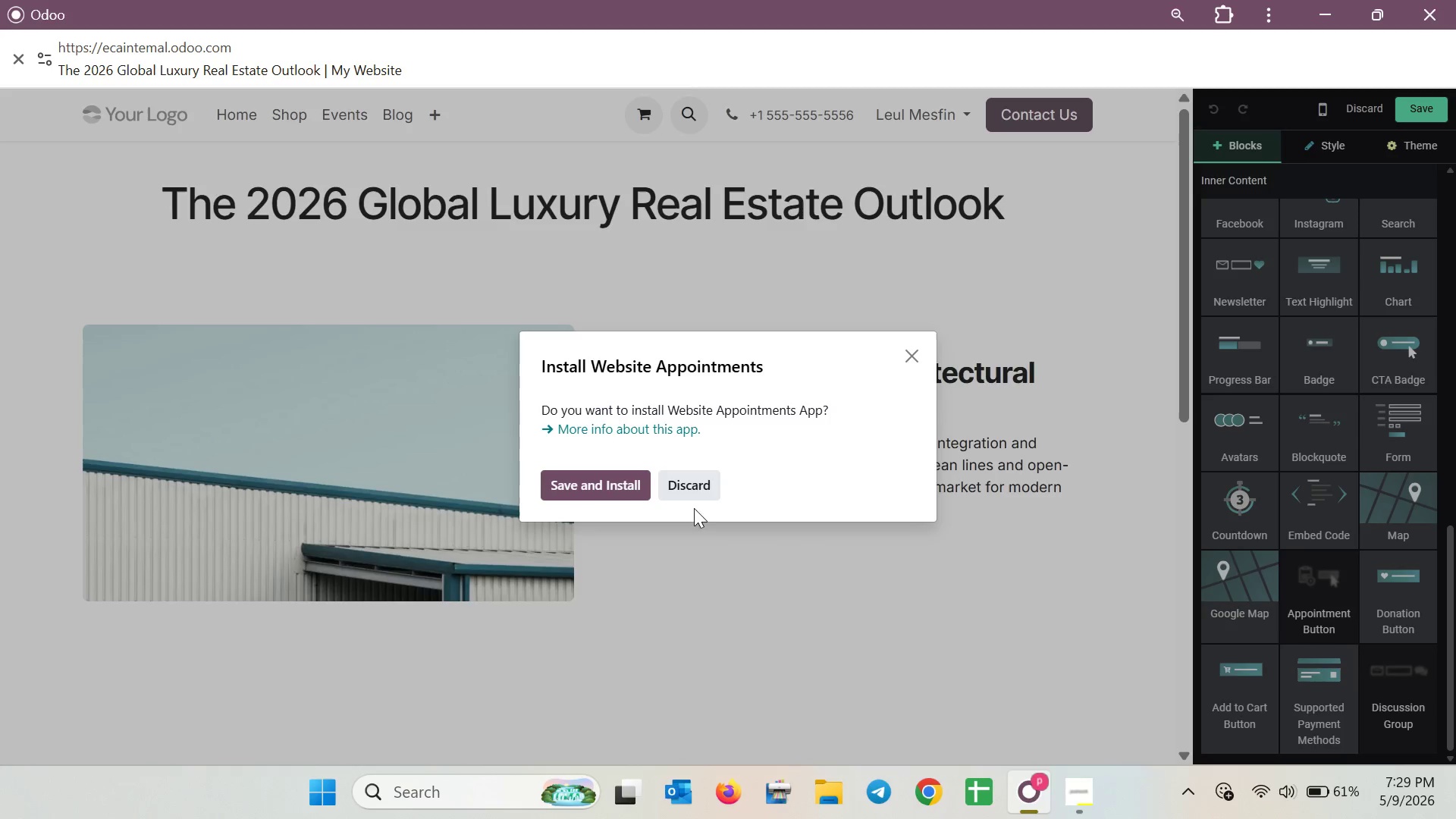 
left_click([604, 479])
 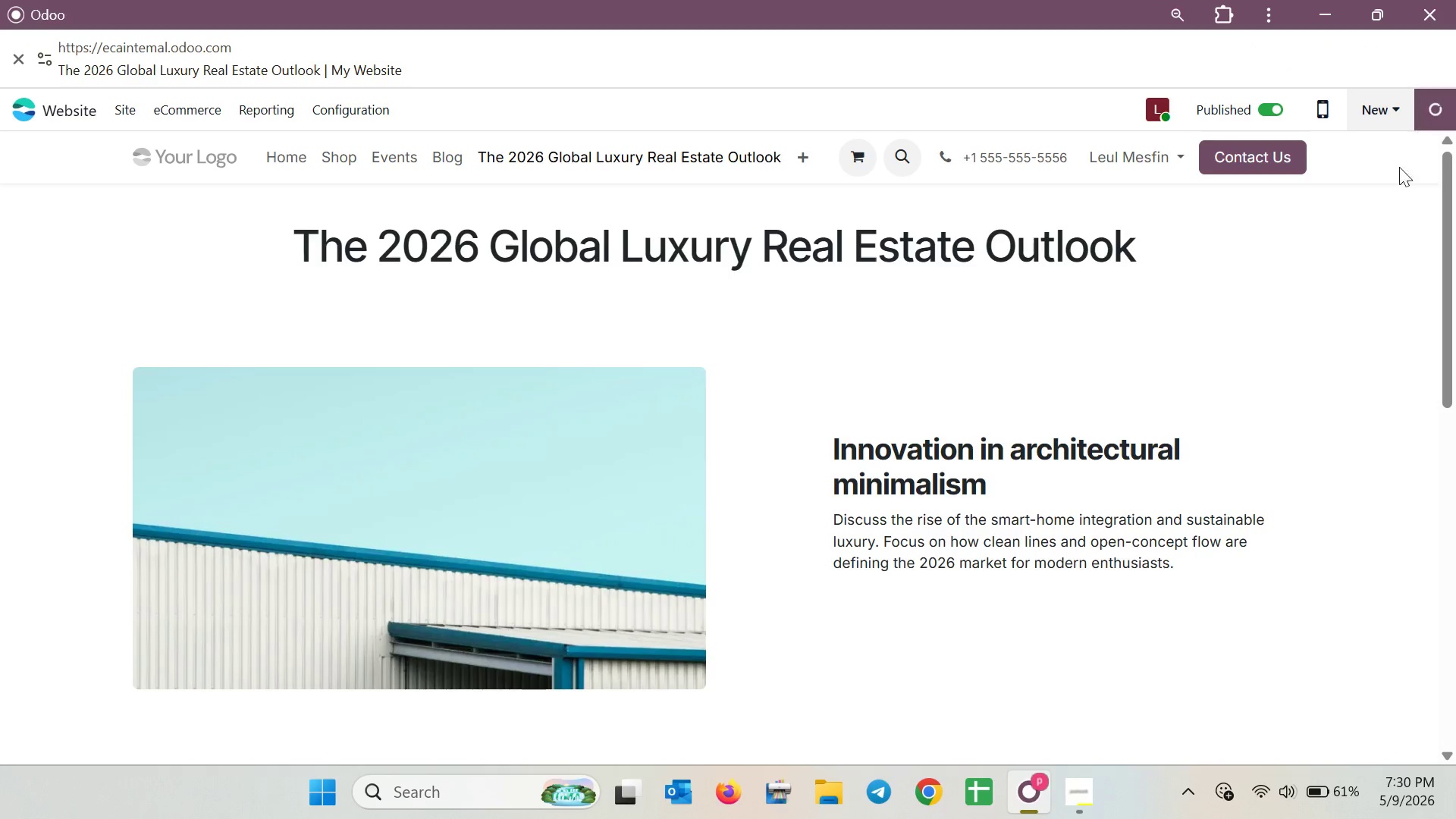 
wait(29.14)
 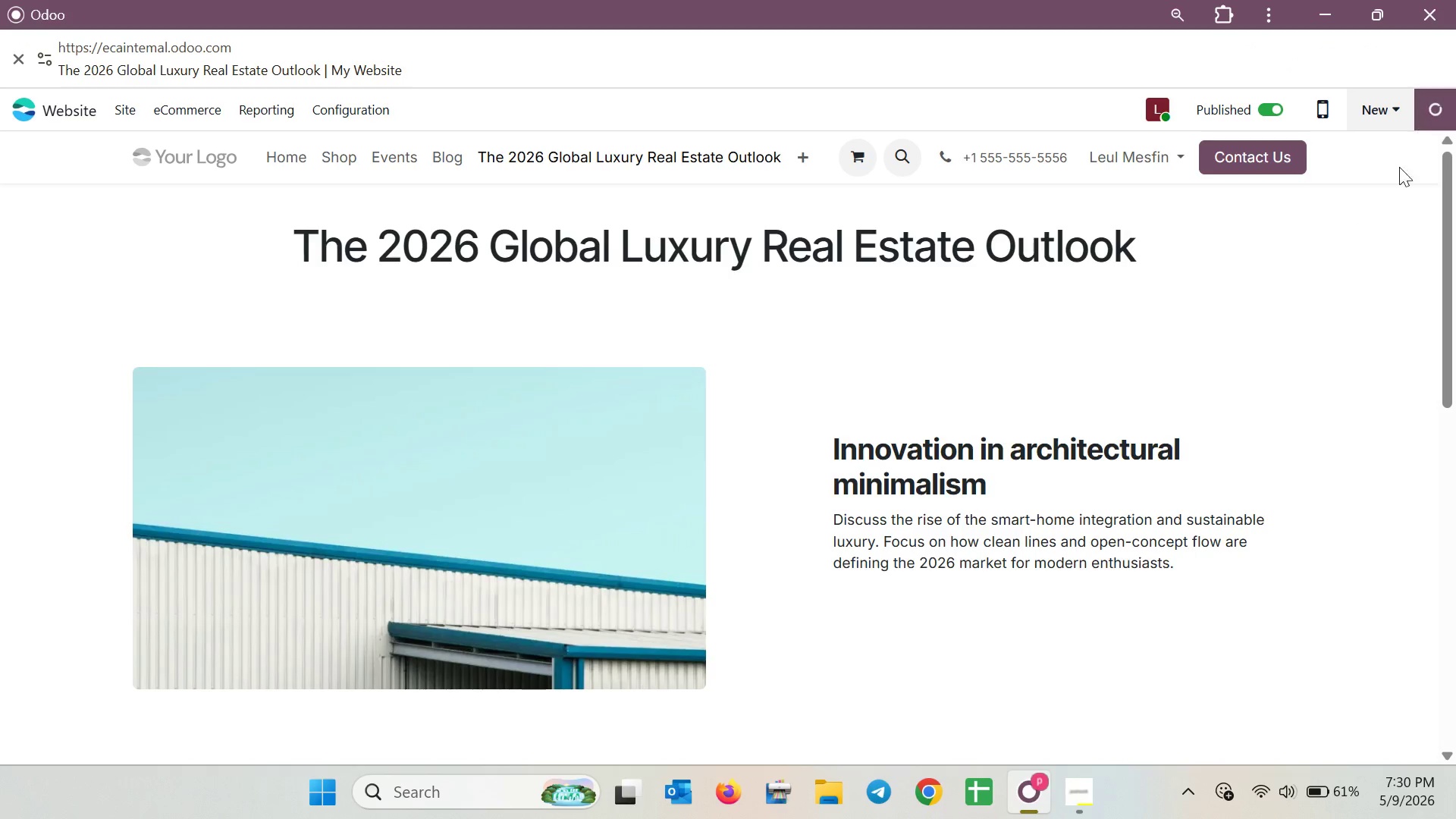 
scroll: coordinate [1325, 417], scroll_direction: down, amount: 5.0
 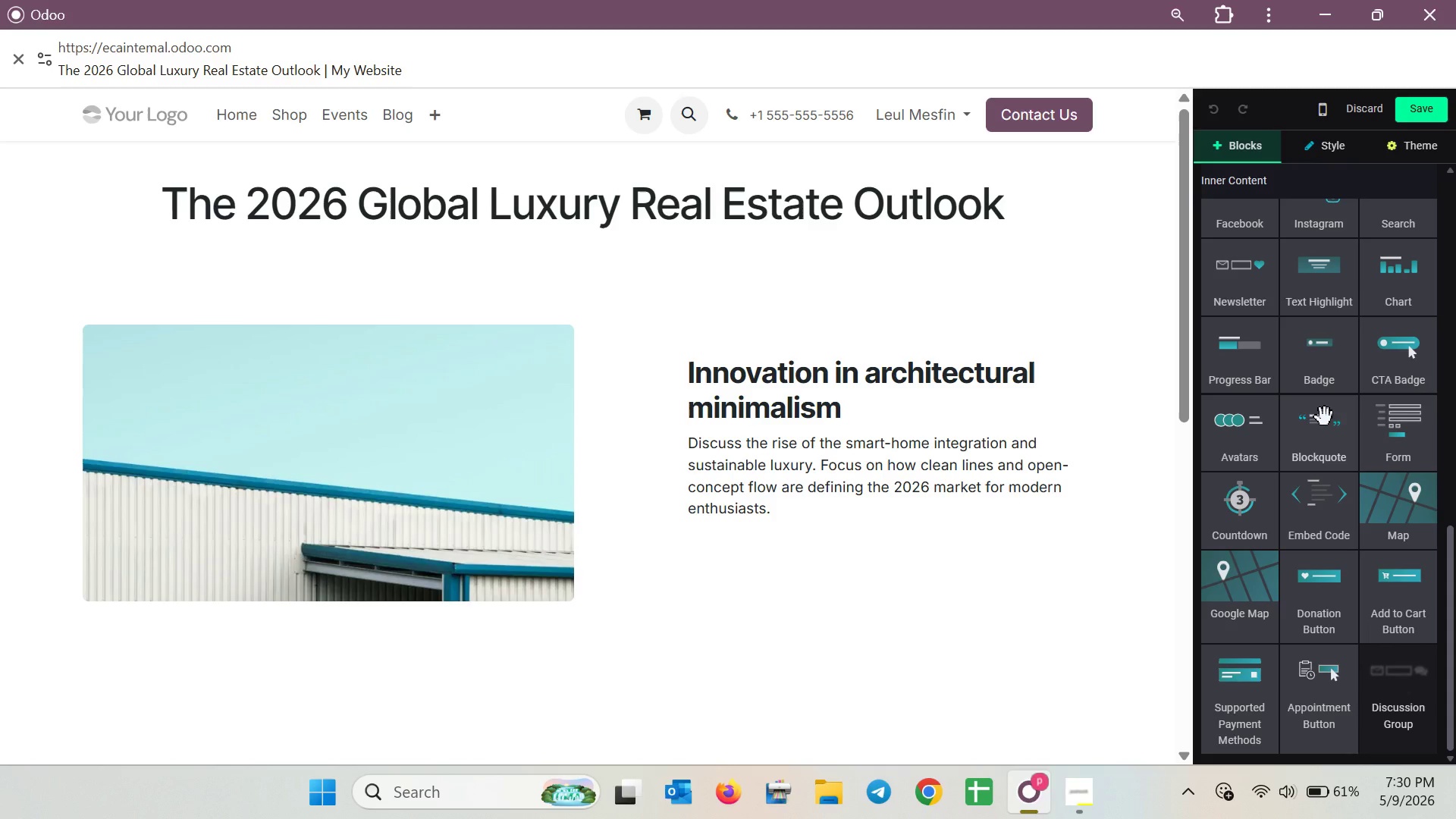 
wait(6.0)
 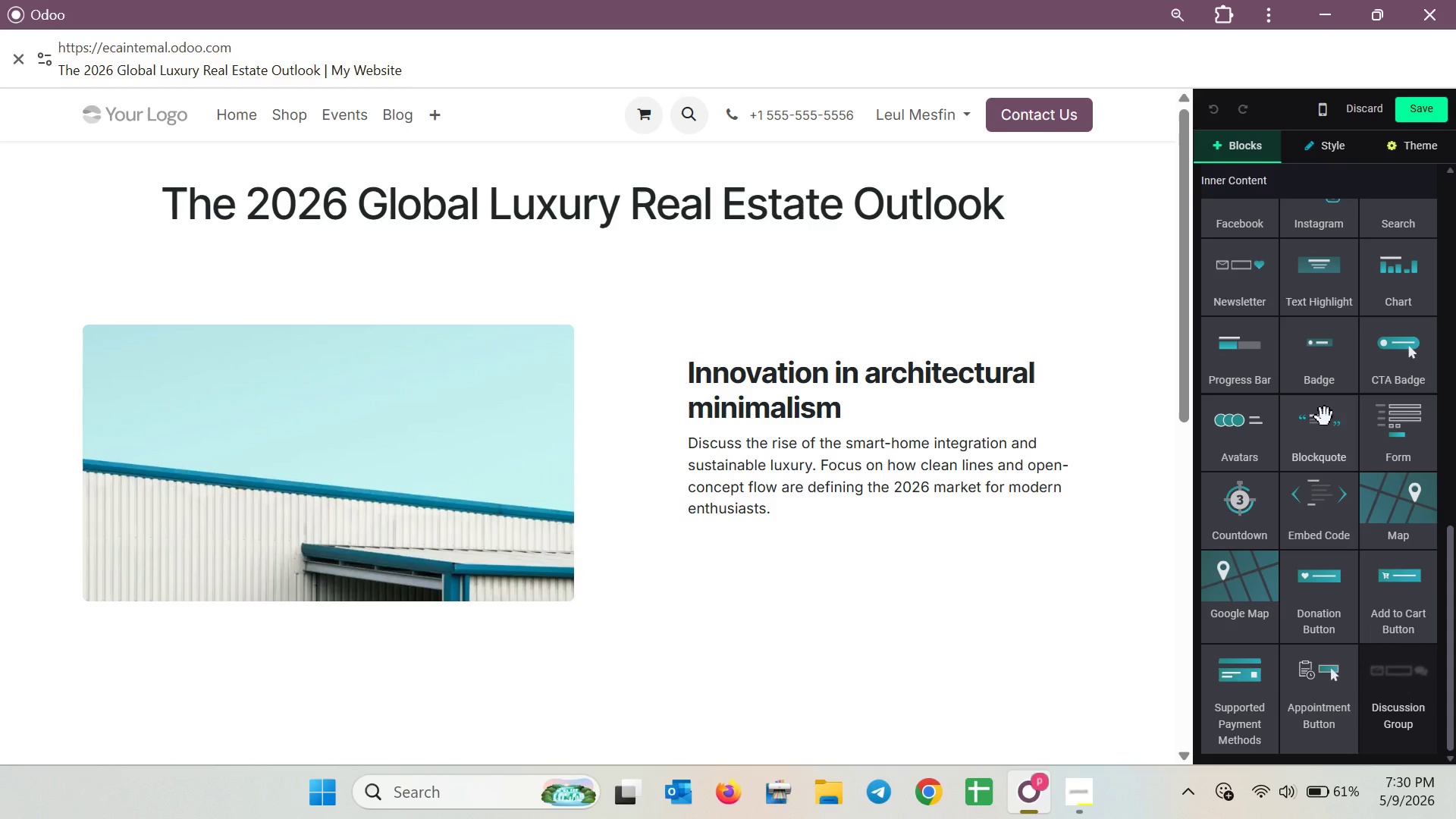 
left_click_drag(start_coordinate=[1324, 694], to_coordinate=[1345, 697])
 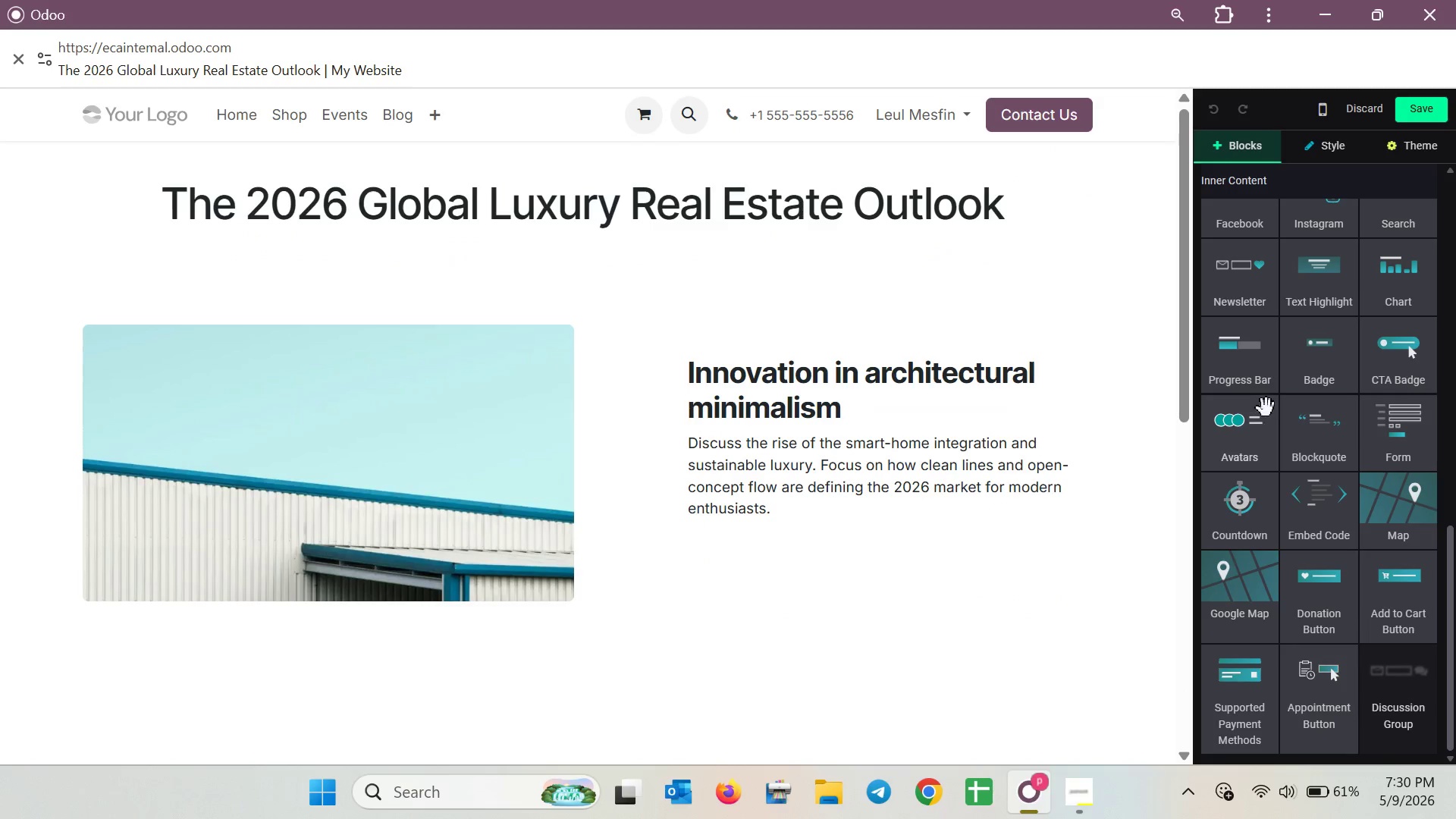 
scroll: coordinate [1294, 412], scroll_direction: up, amount: 1.0
 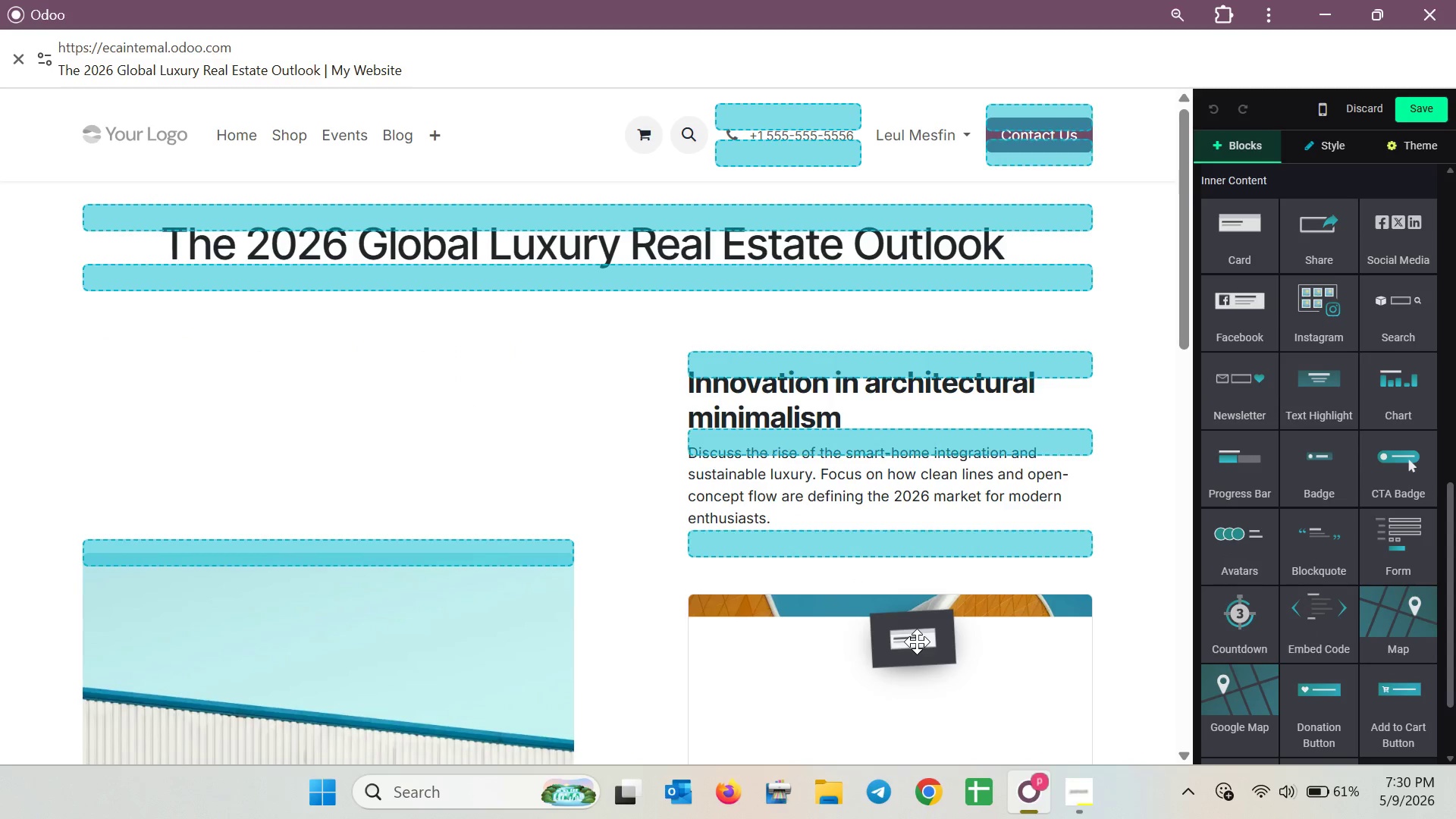 
wait(7.58)
 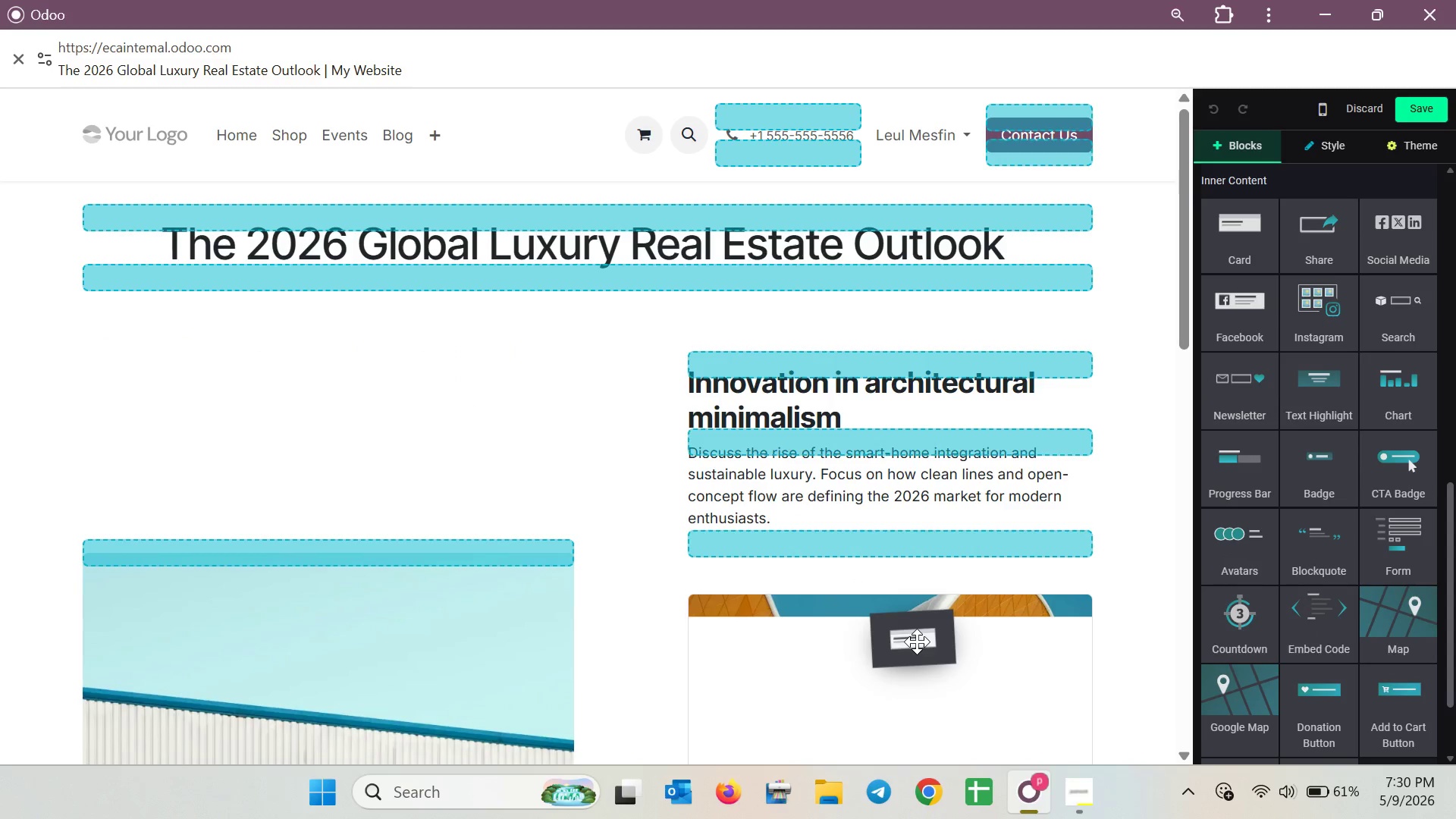 
left_click([1311, 144])
 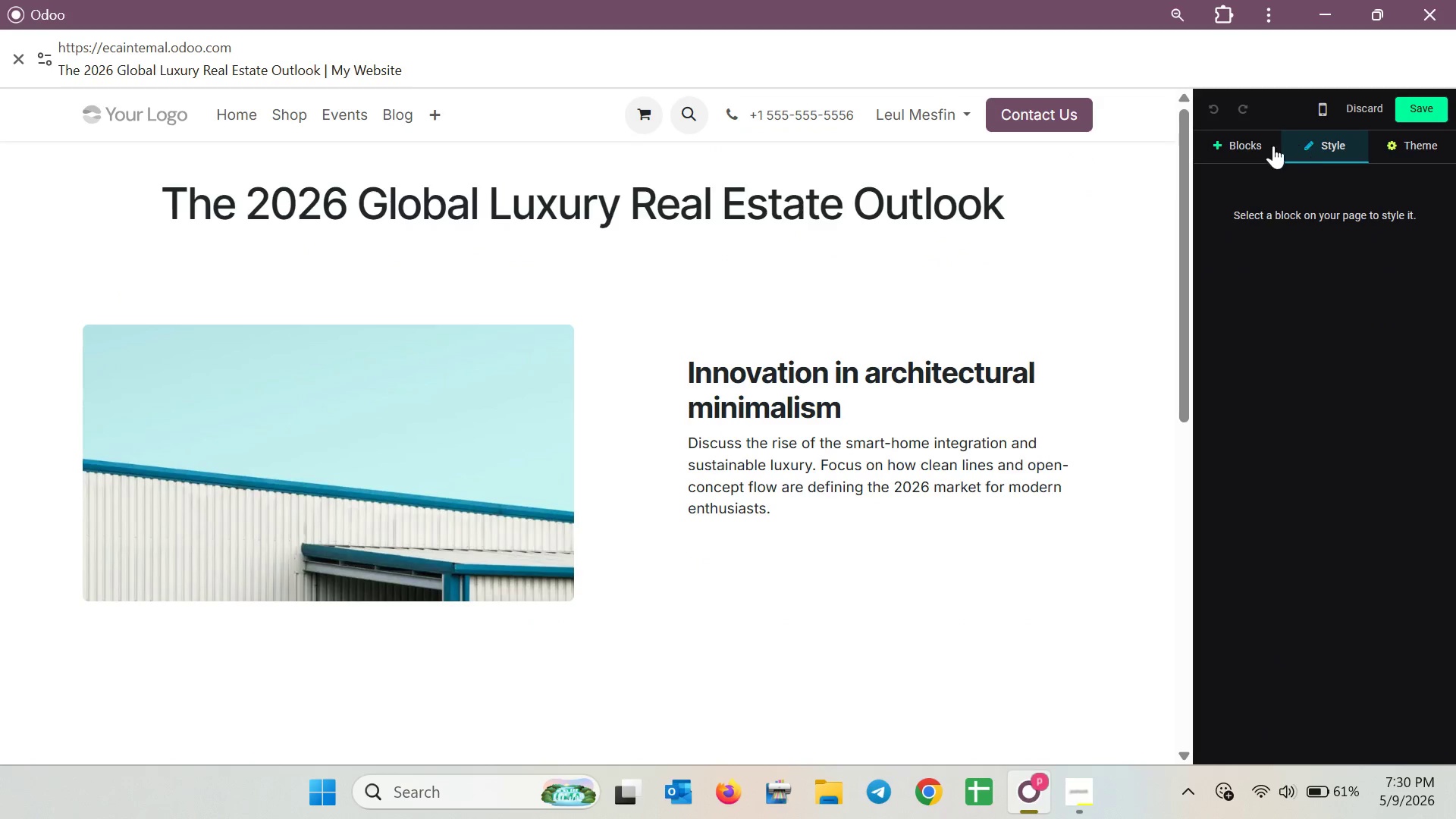 
left_click([1231, 145])
 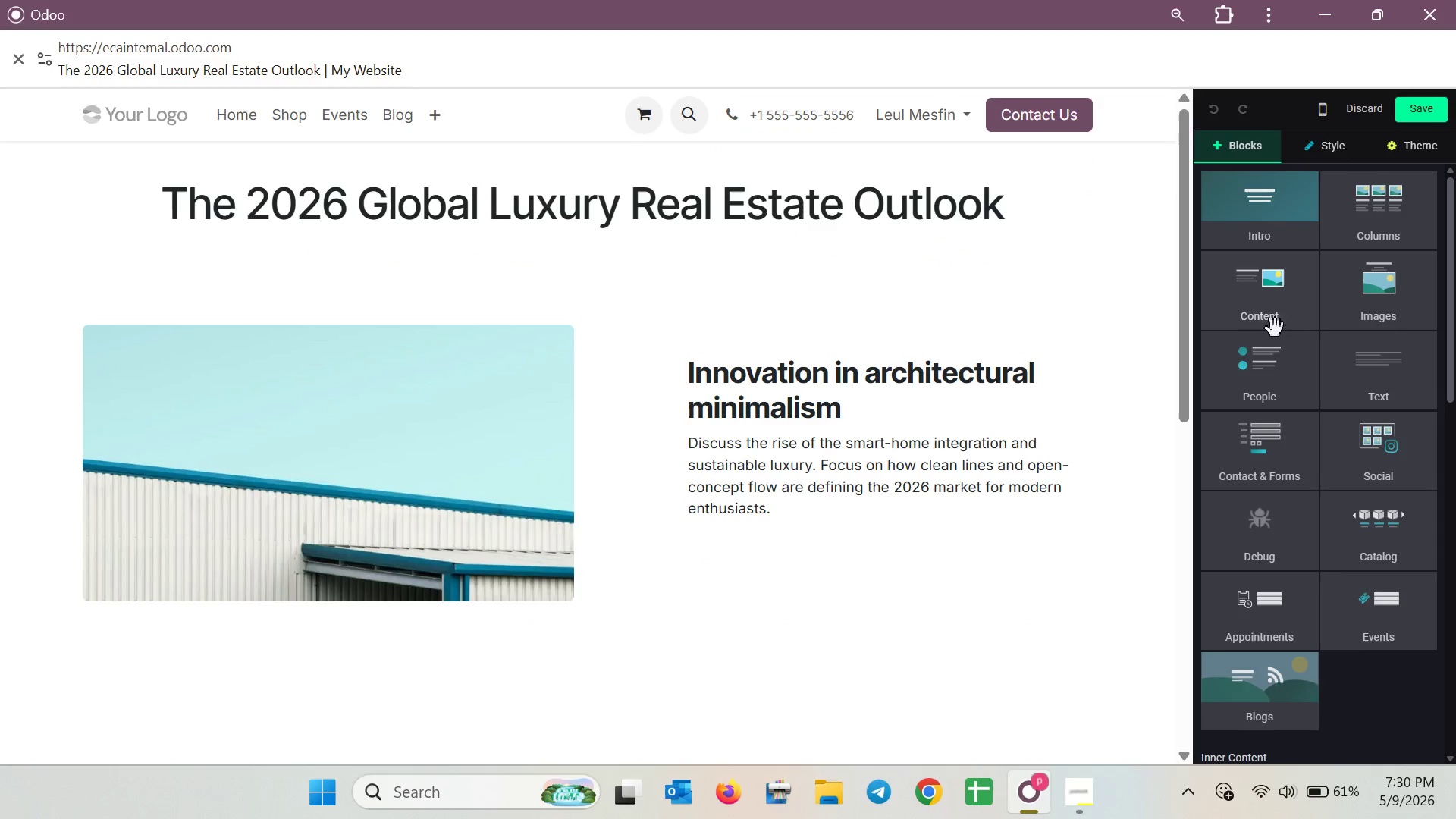 
scroll: coordinate [1282, 363], scroll_direction: down, amount: 4.0
 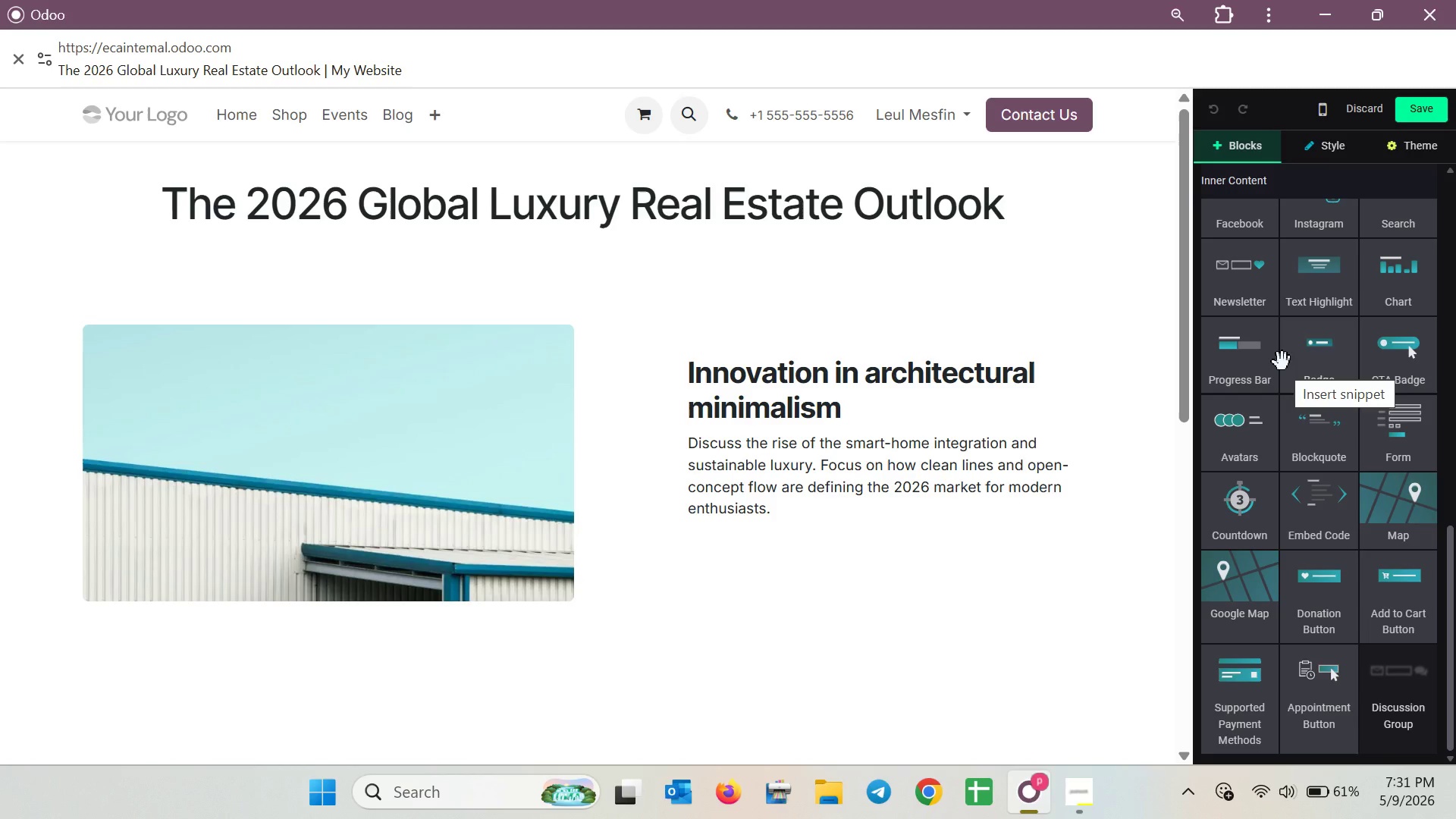 
wait(13.55)
 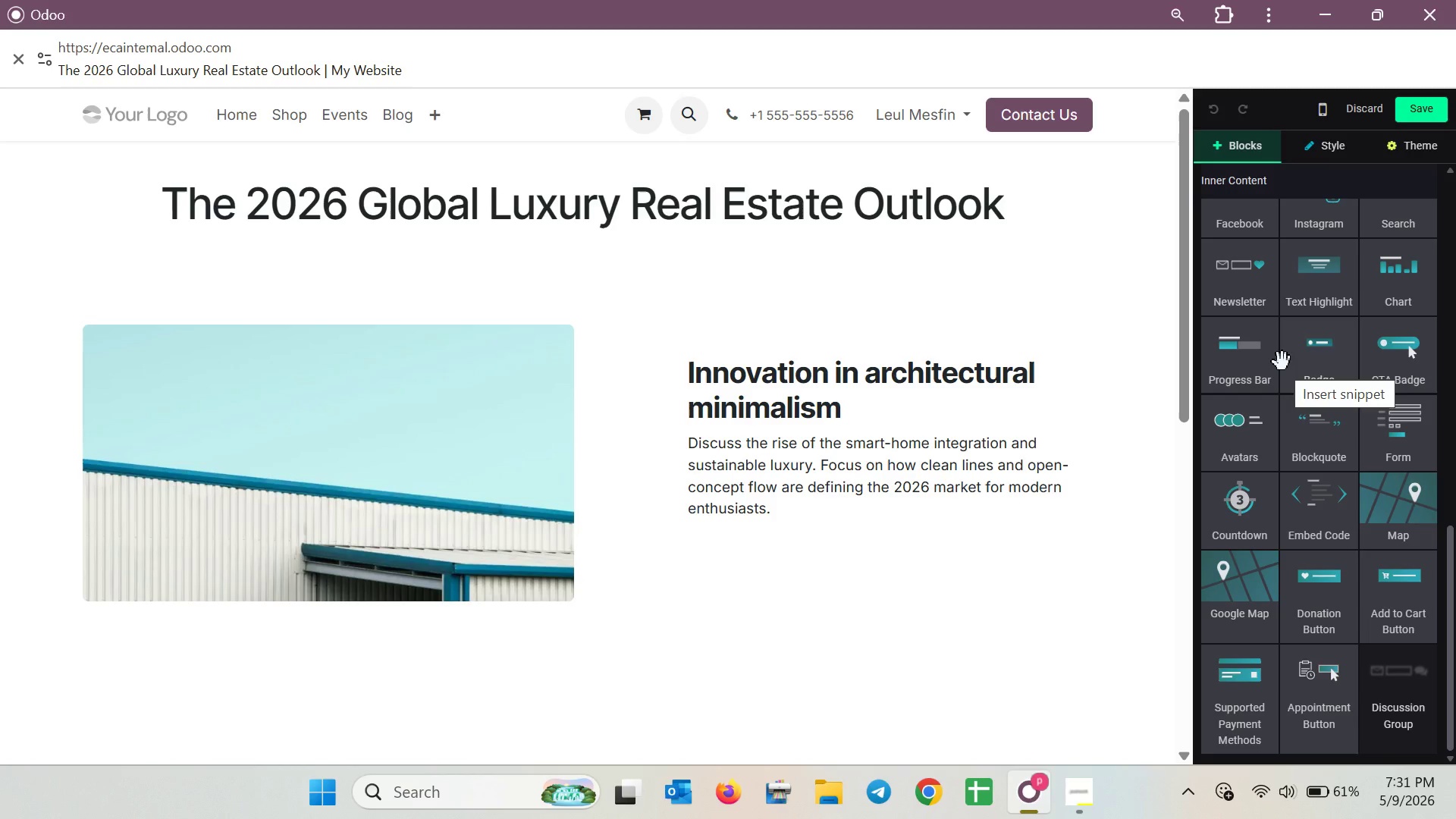 
left_click([1420, 117])
 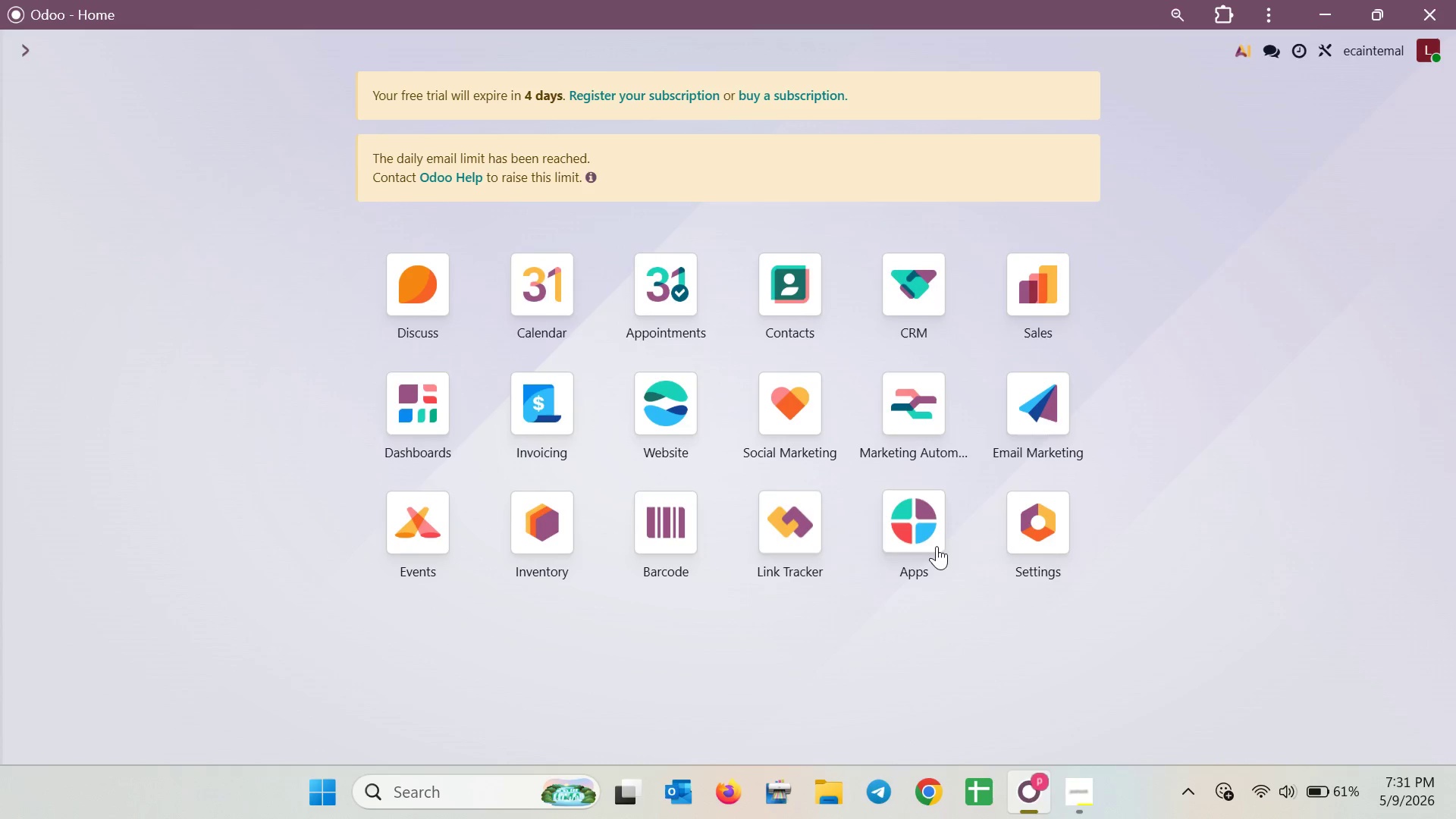 
wait(10.19)
 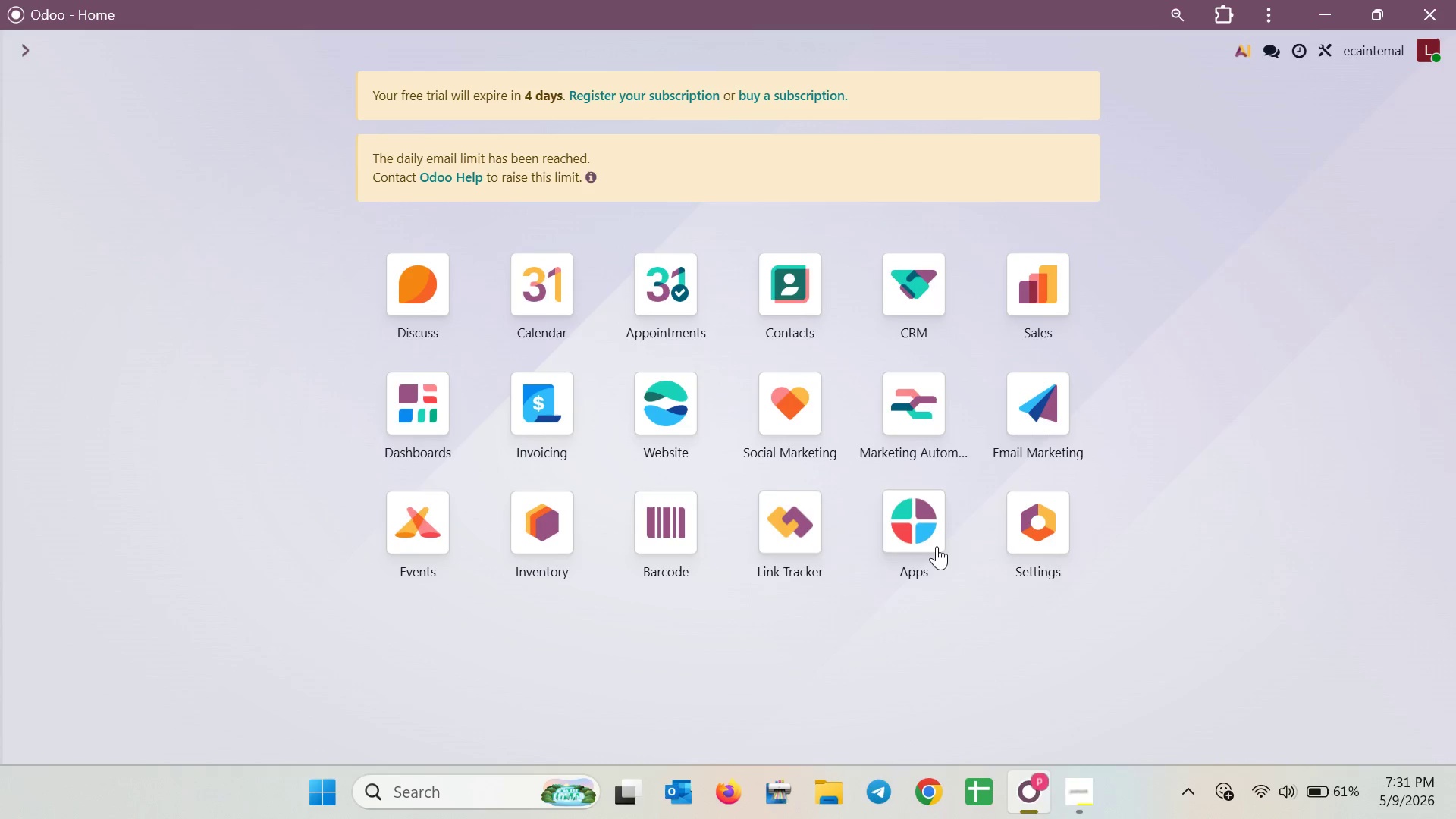 
left_click([904, 520])
 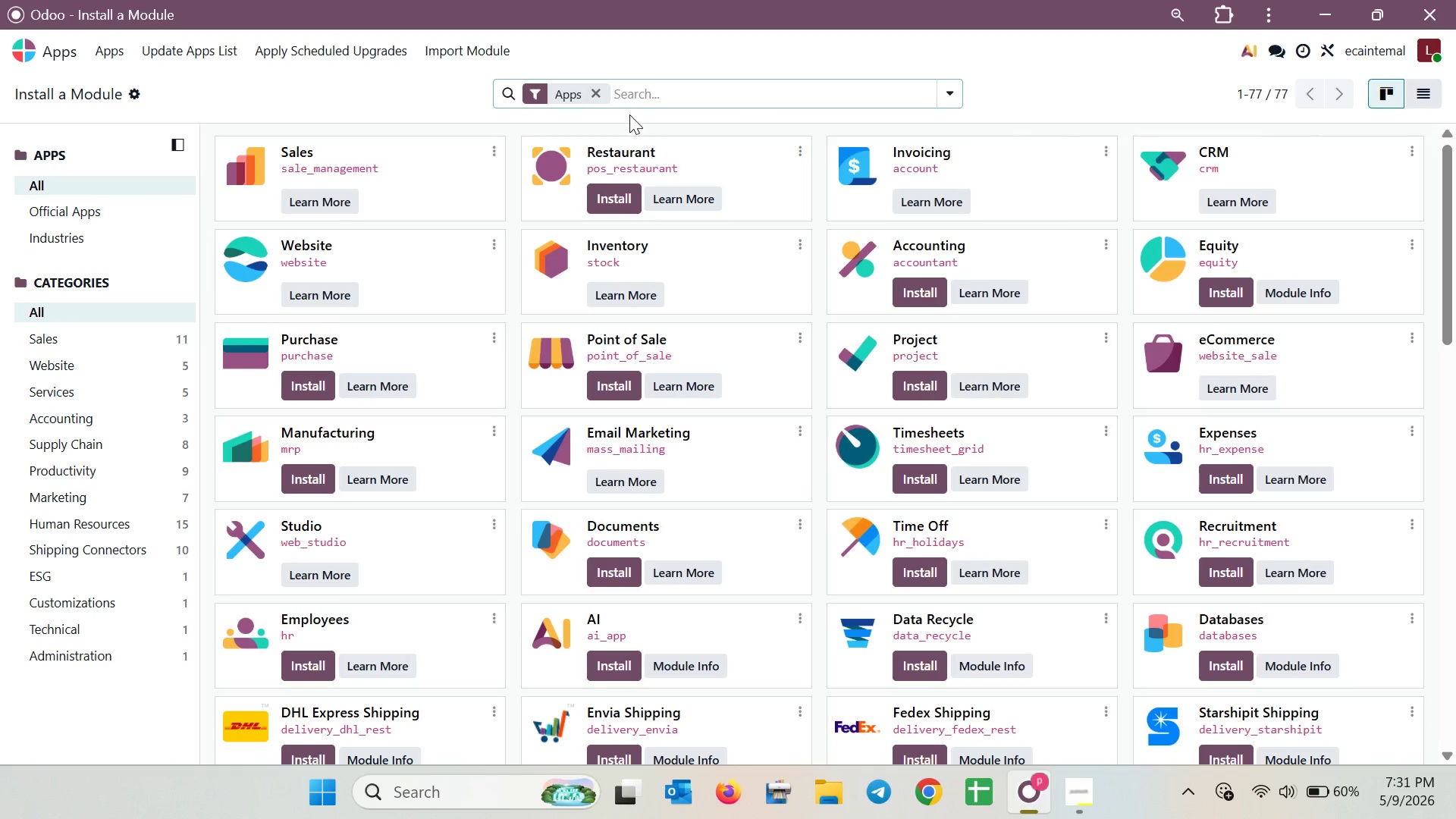 
double_click([592, 93])
 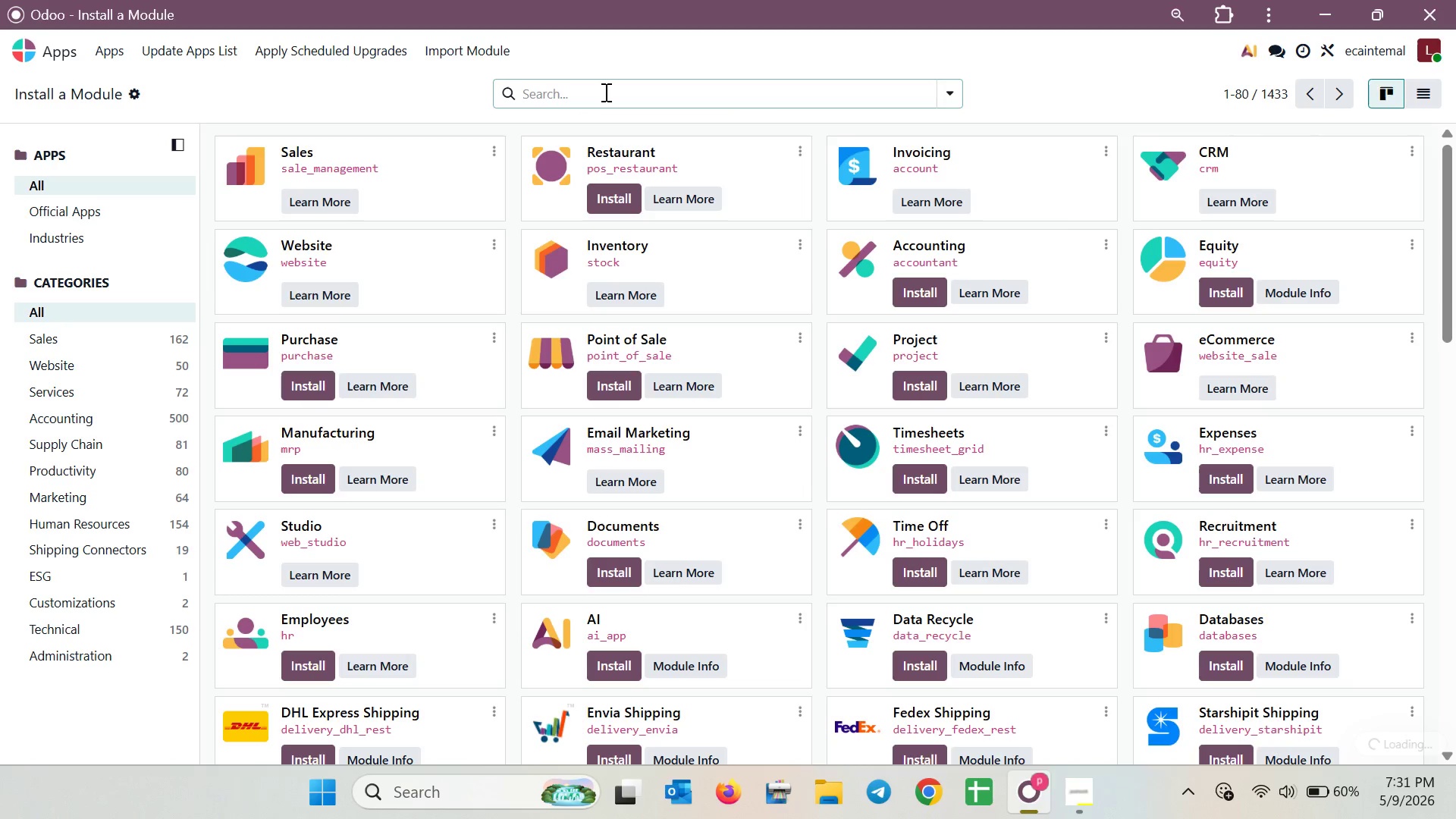 
type(online forms )
 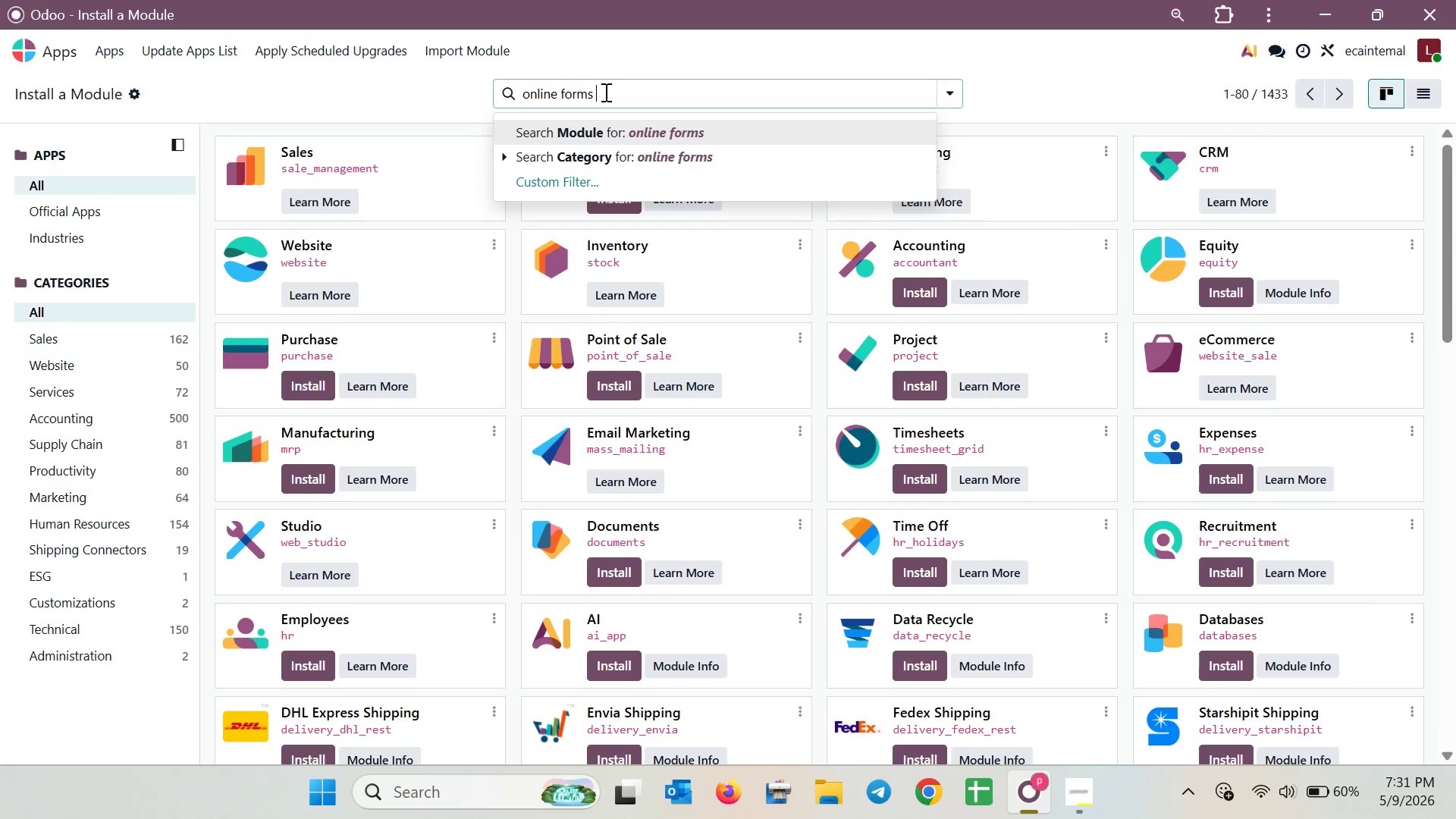 
key(Enter)
 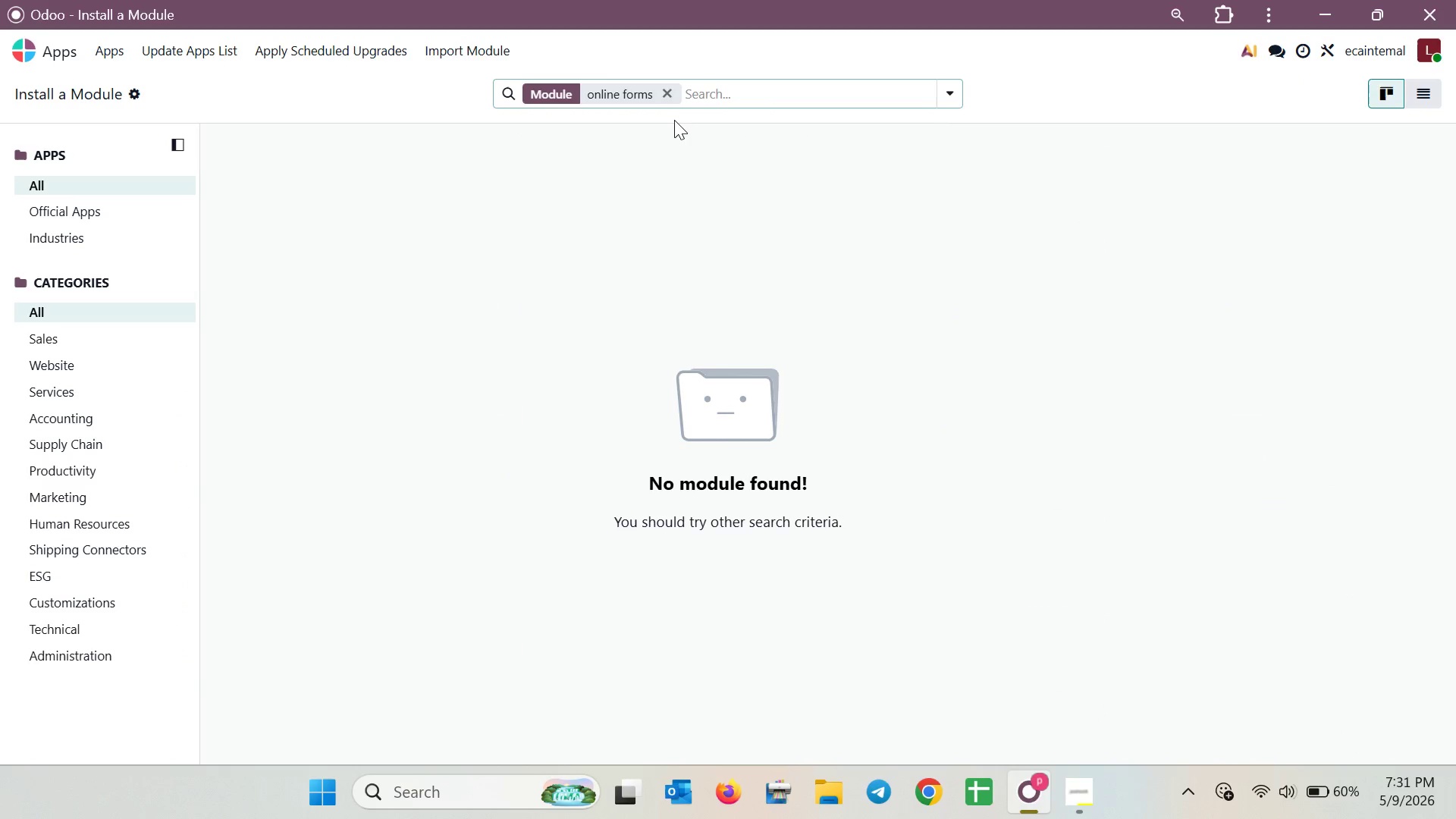 
wait(8.31)
 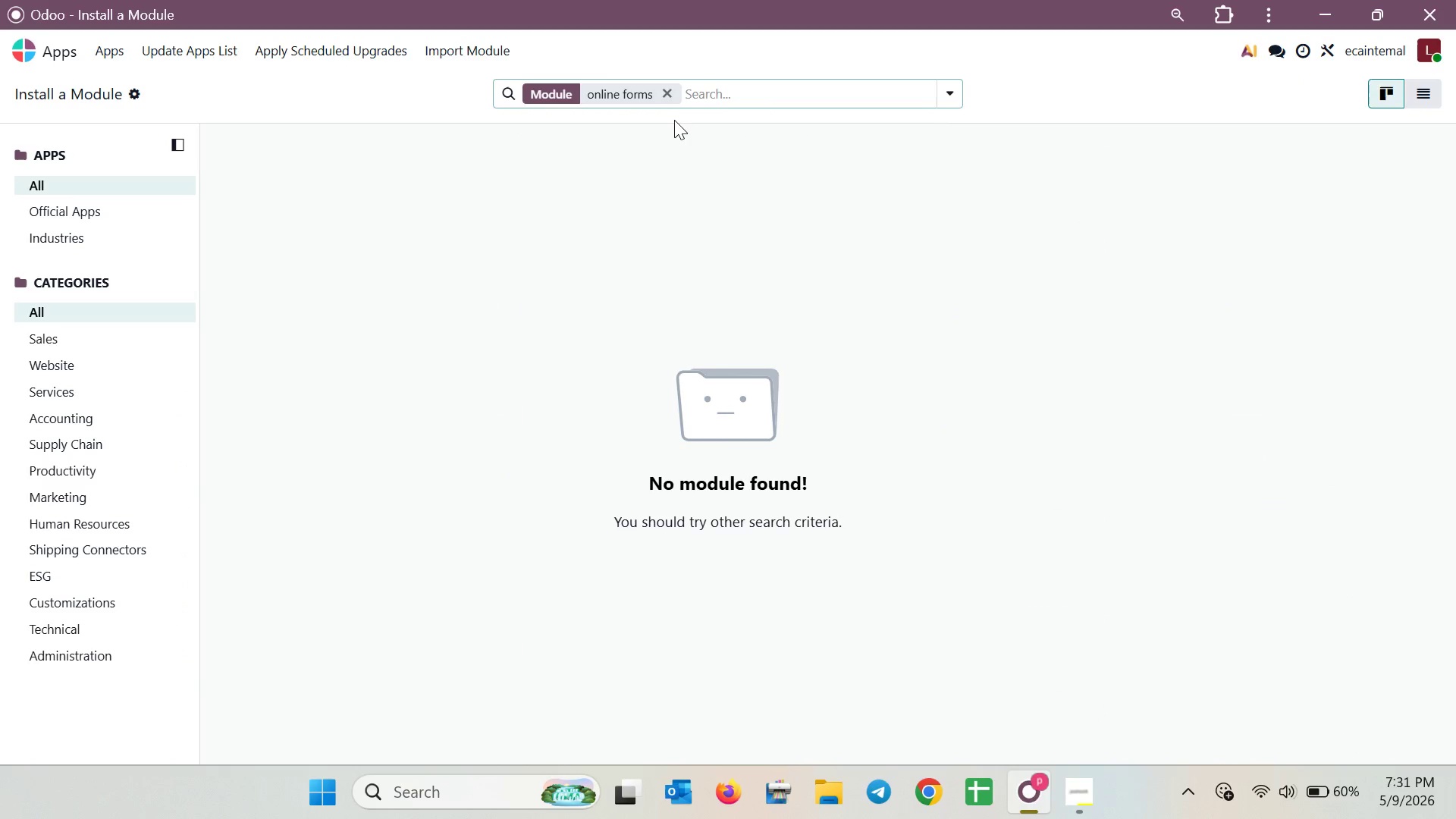 
left_click([670, 93])
 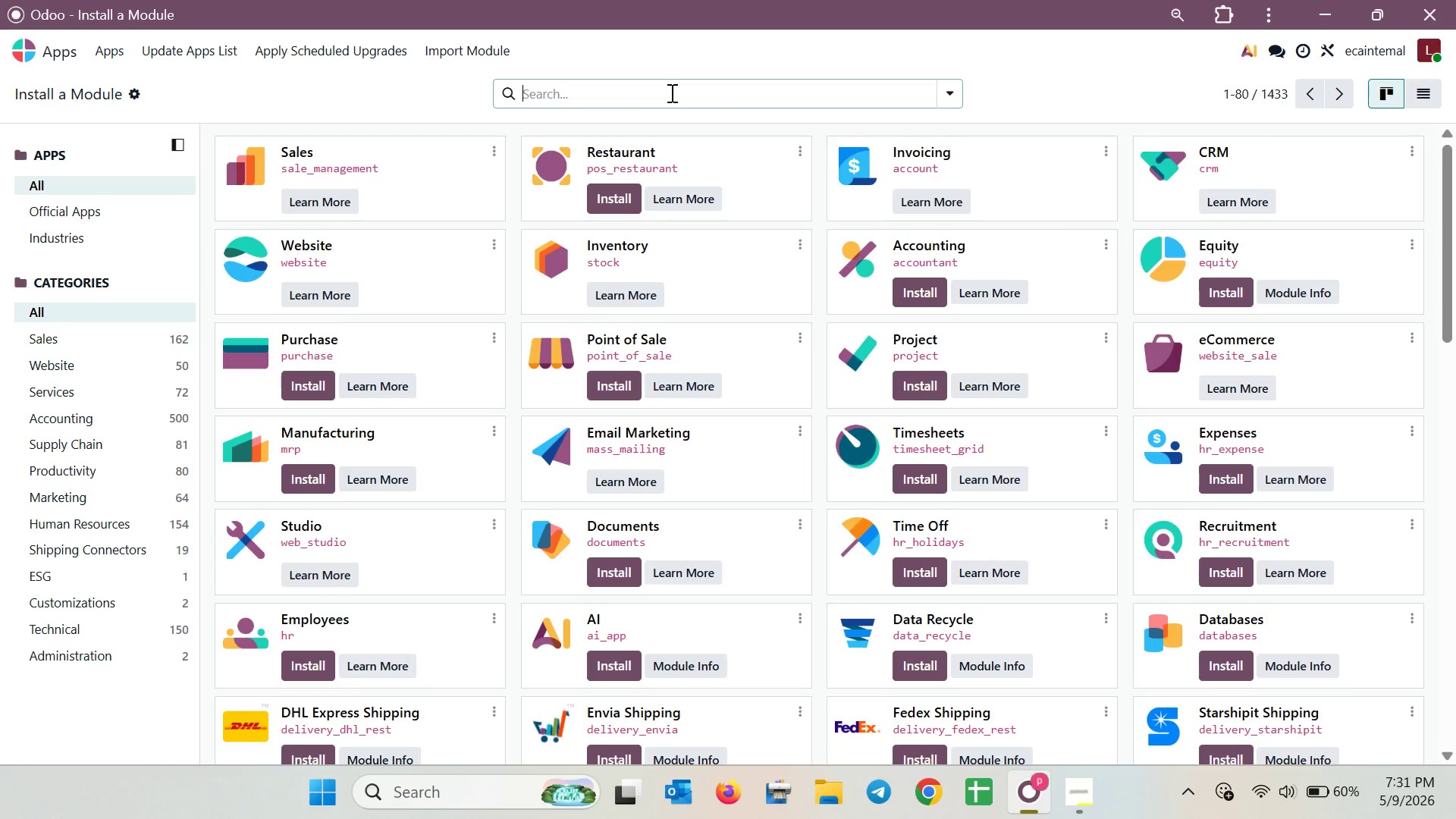 
wait(5.31)
 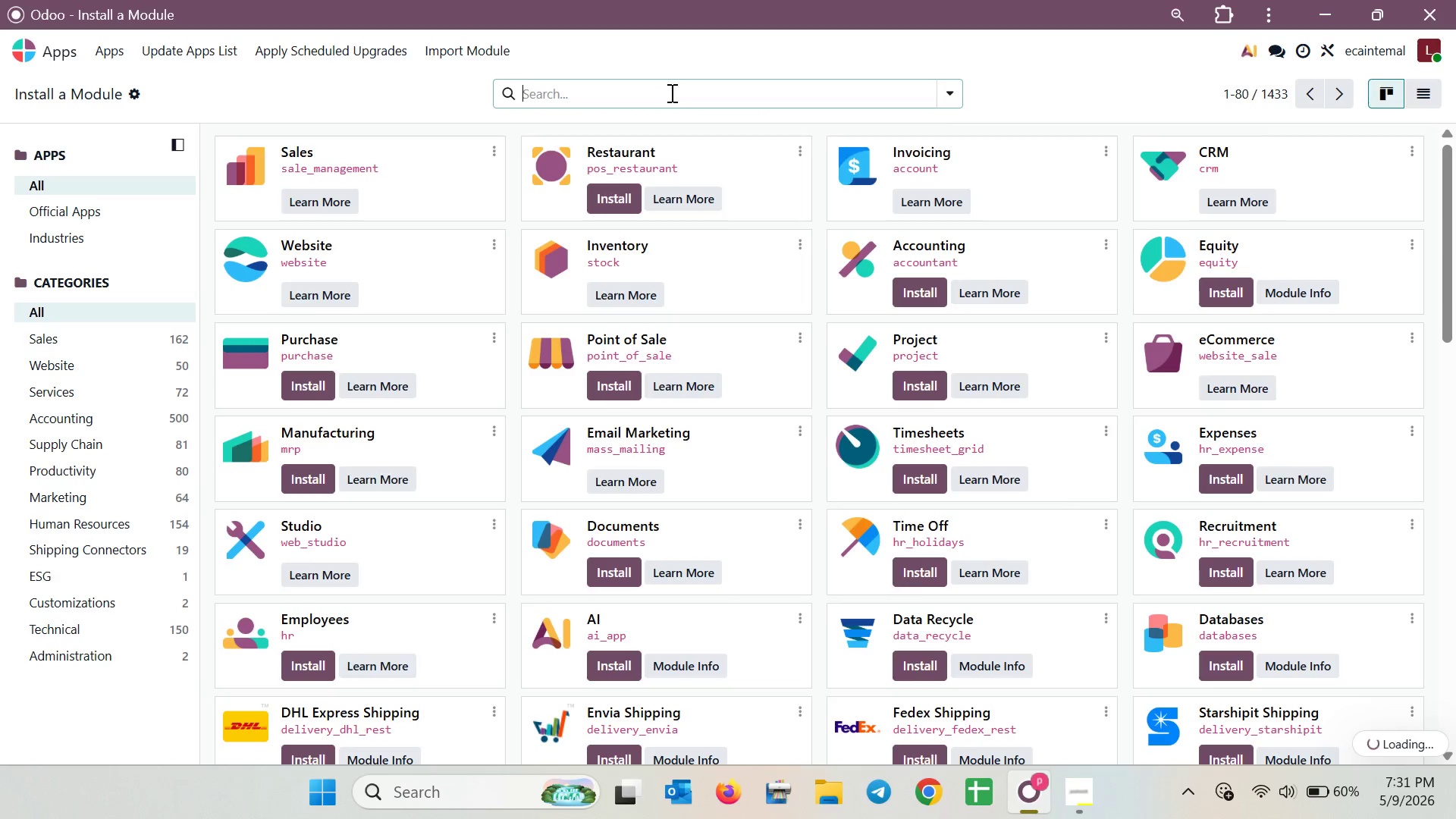 
type(Forms)
 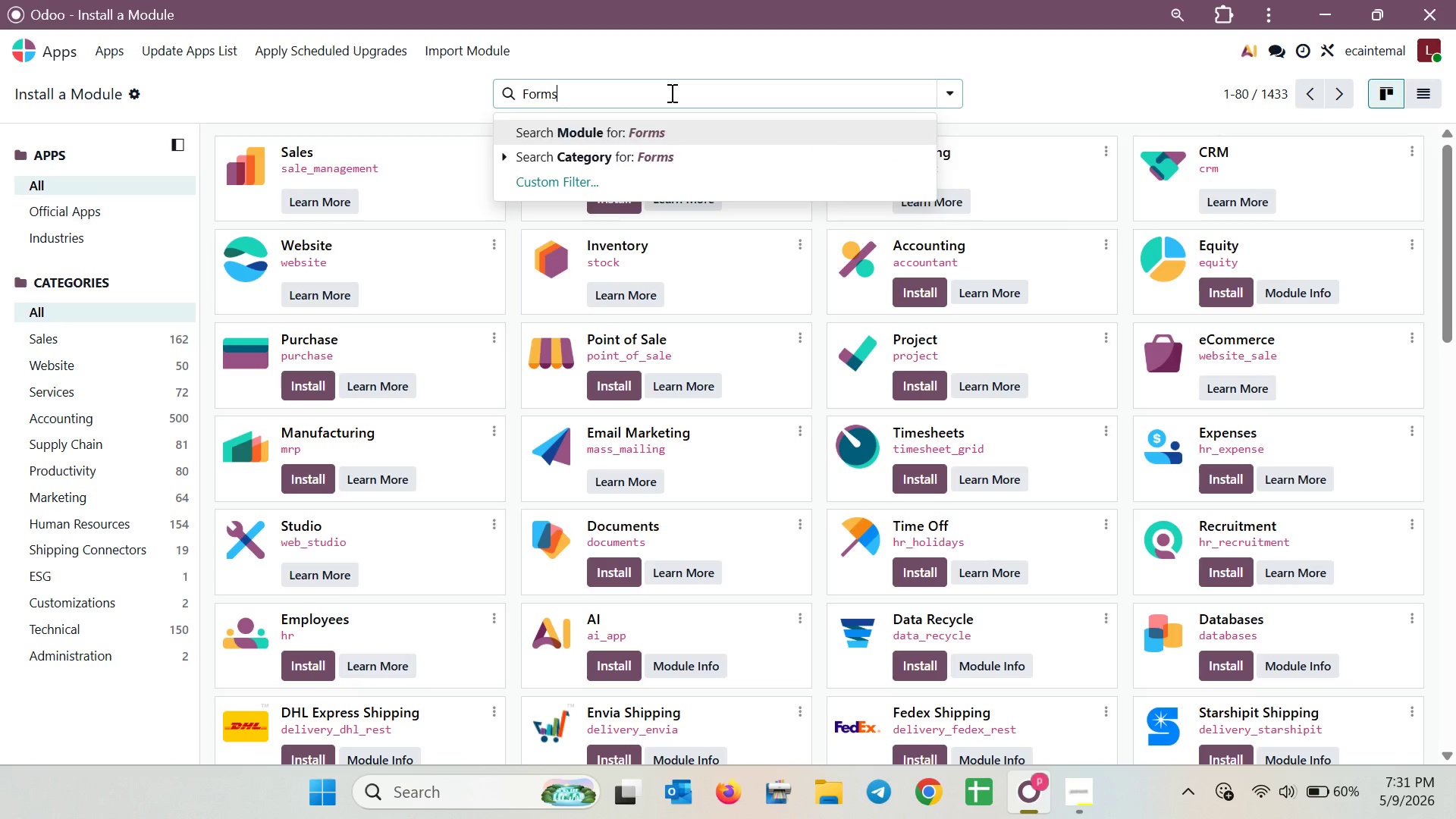 
key(Enter)
 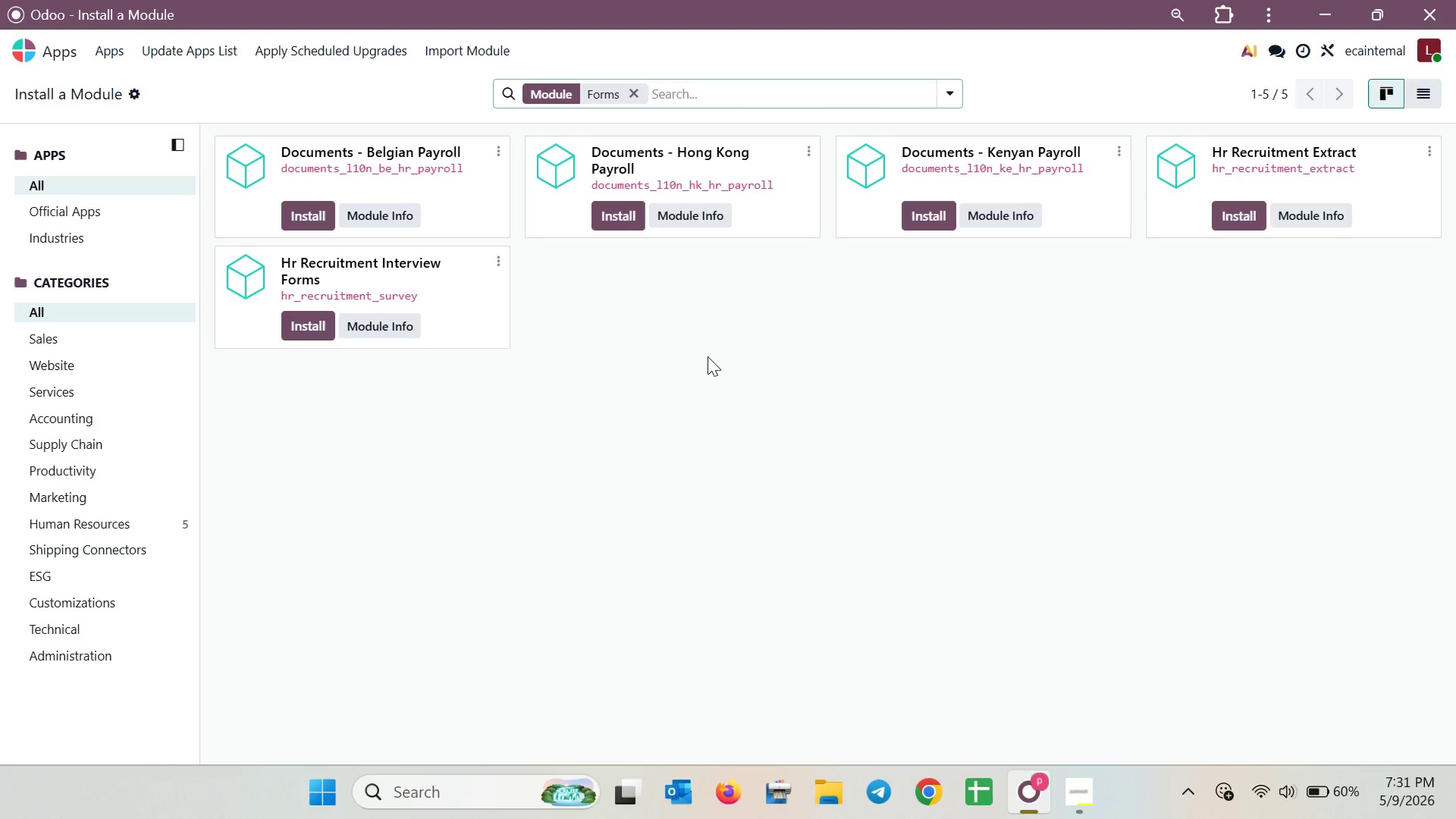 
wait(7.75)
 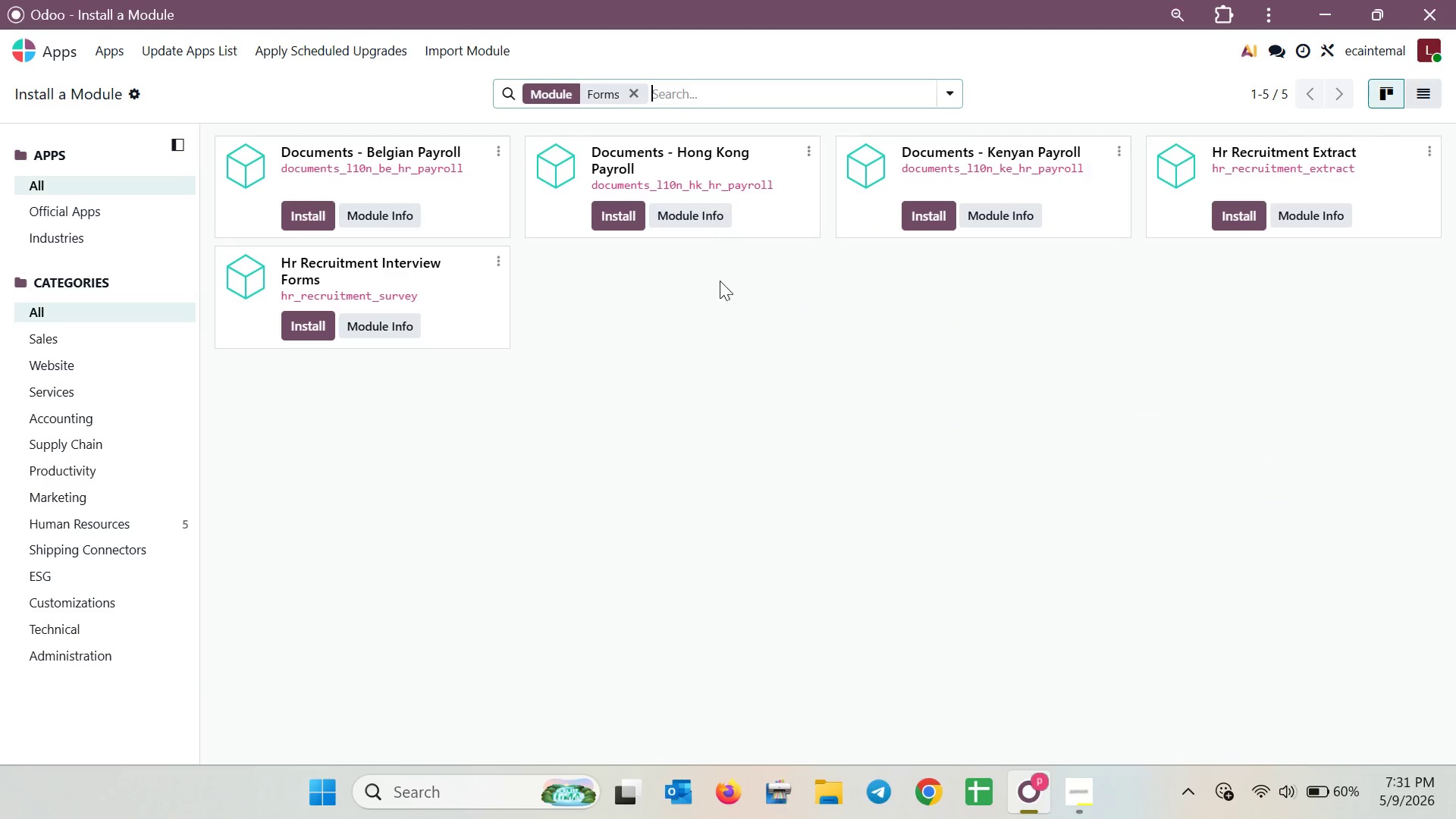 
left_click([595, 89])
 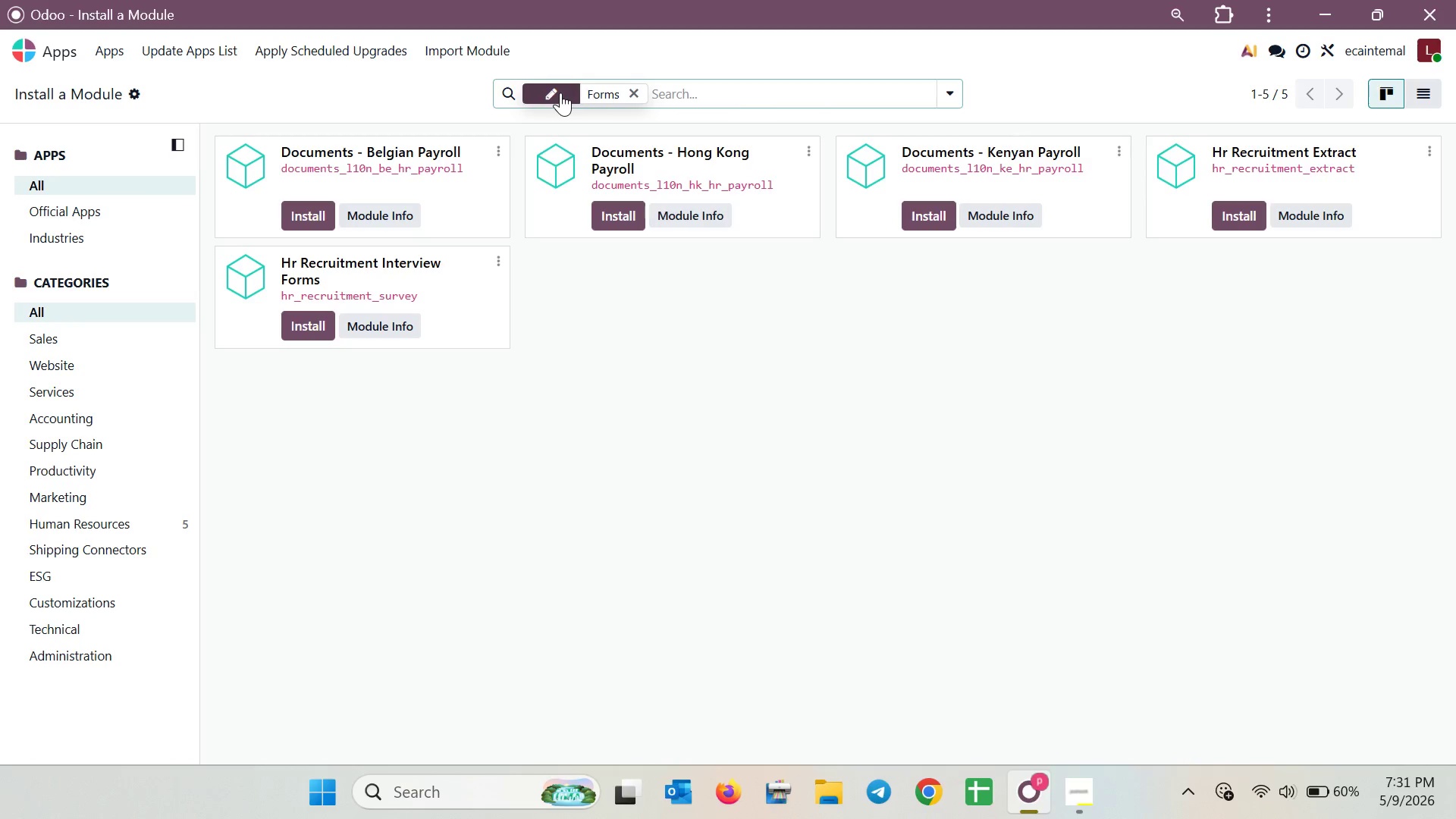 
left_click([560, 93])
 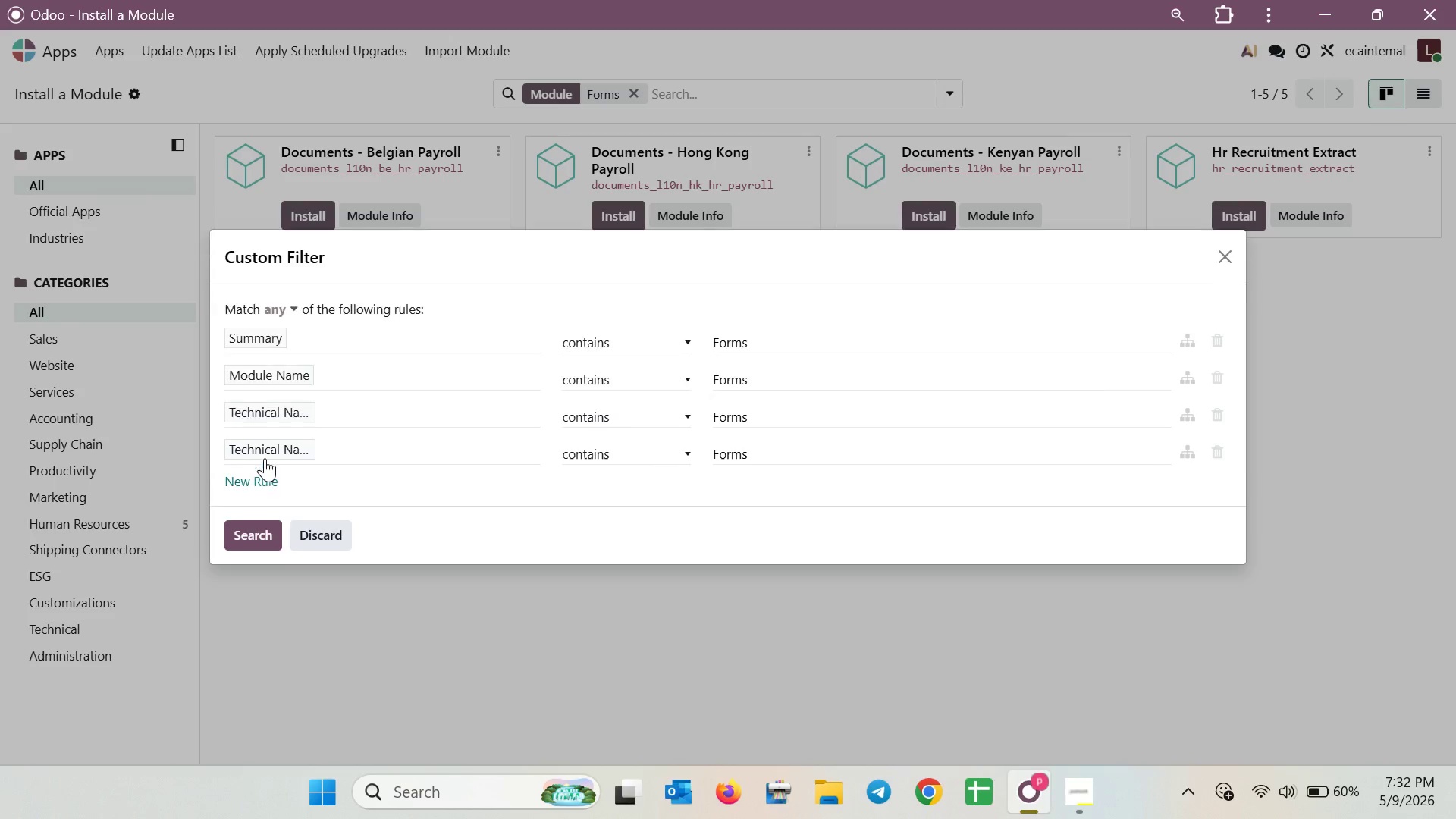 
wait(6.8)
 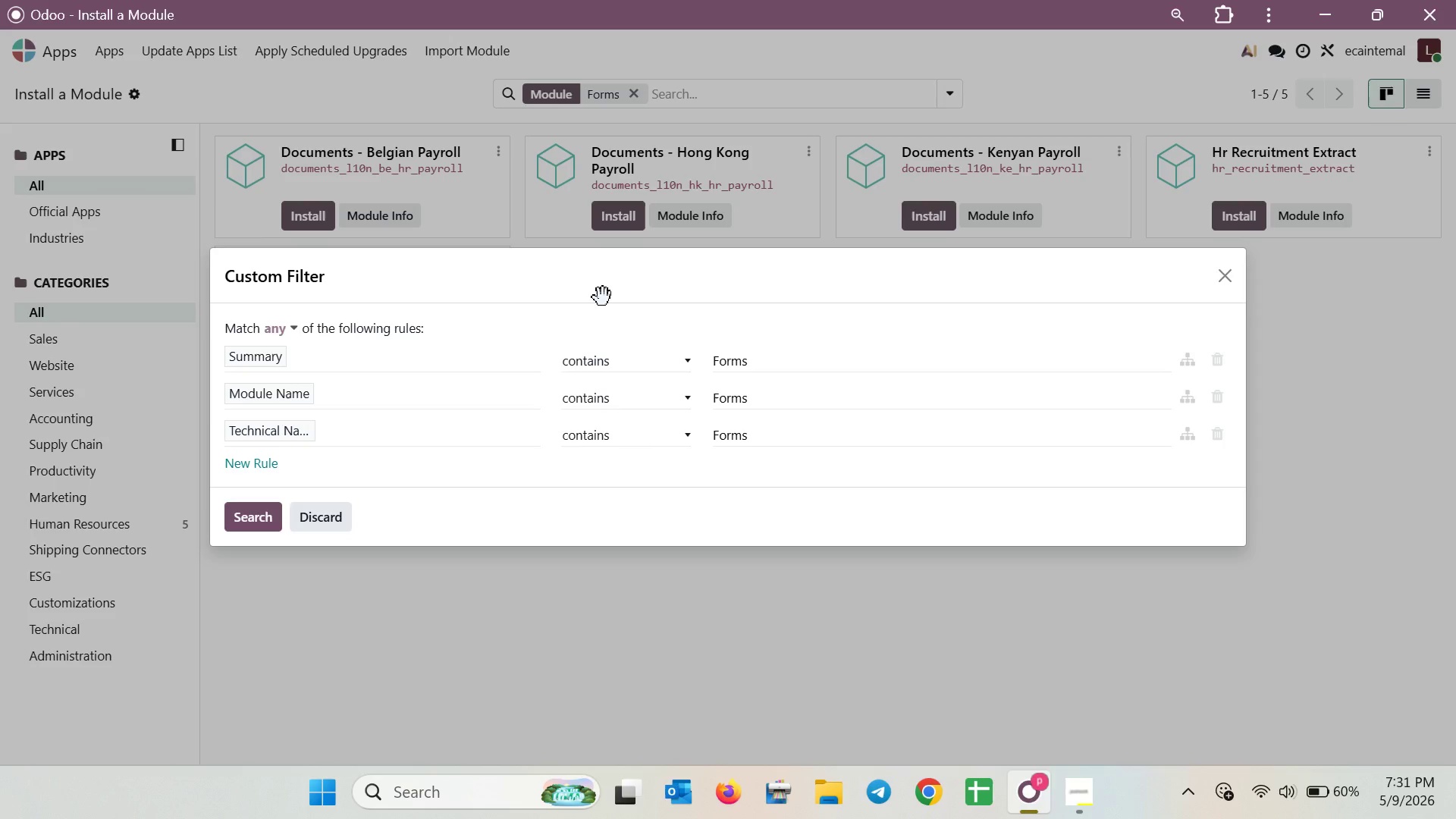 
left_click([277, 334])
 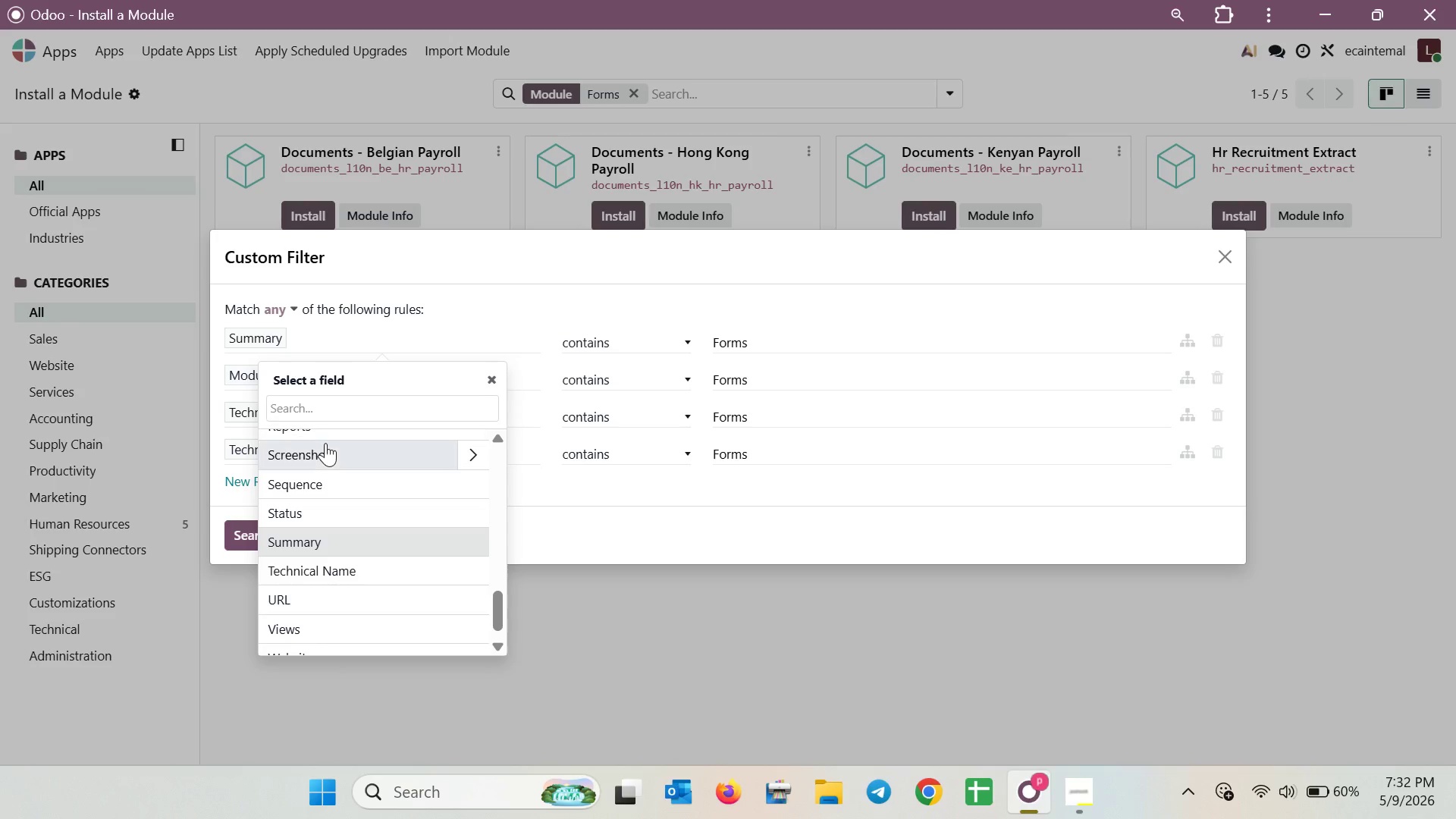 
scroll: coordinate [328, 458], scroll_direction: up, amount: 15.0
 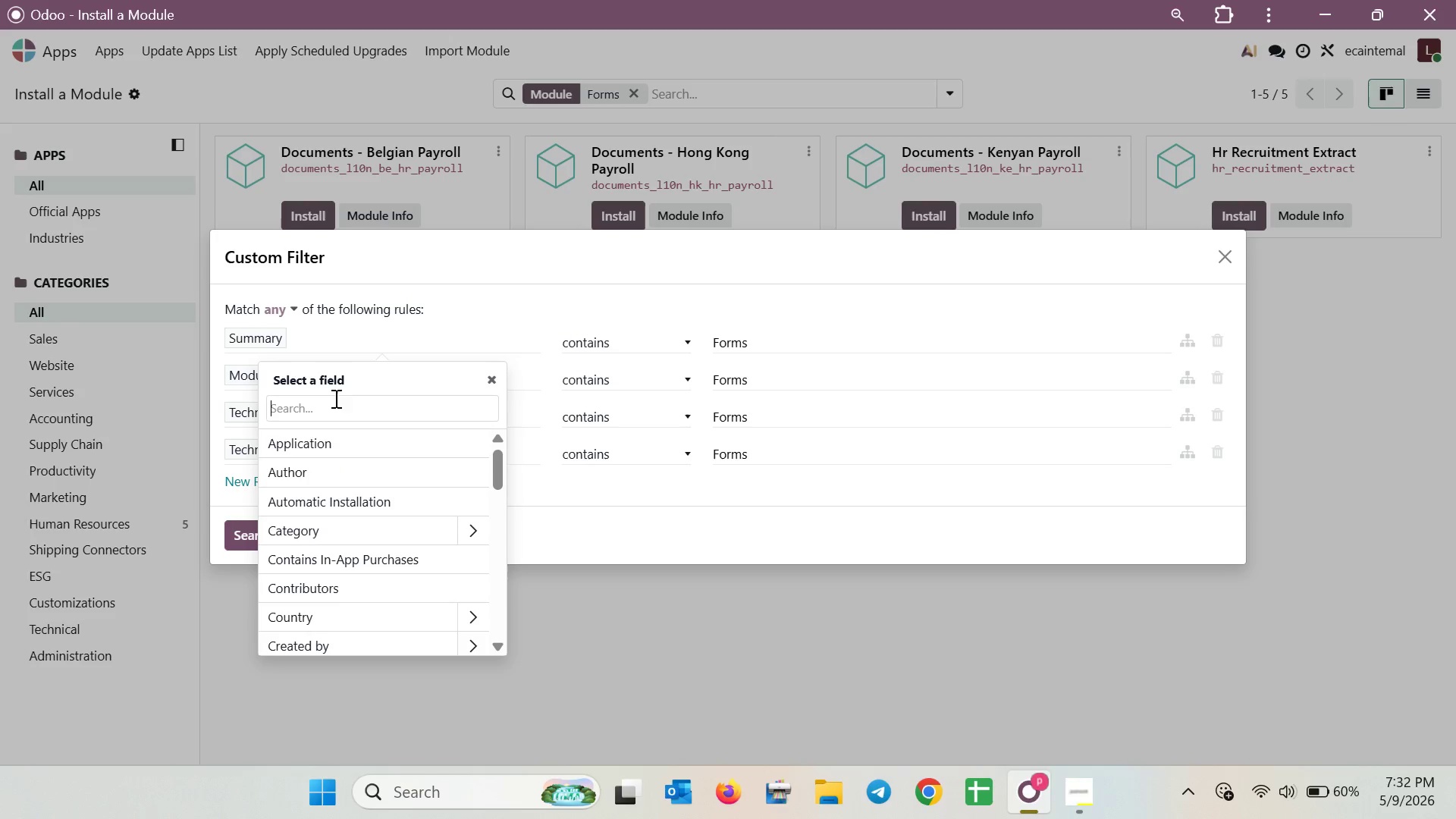 
left_click([334, 388])
 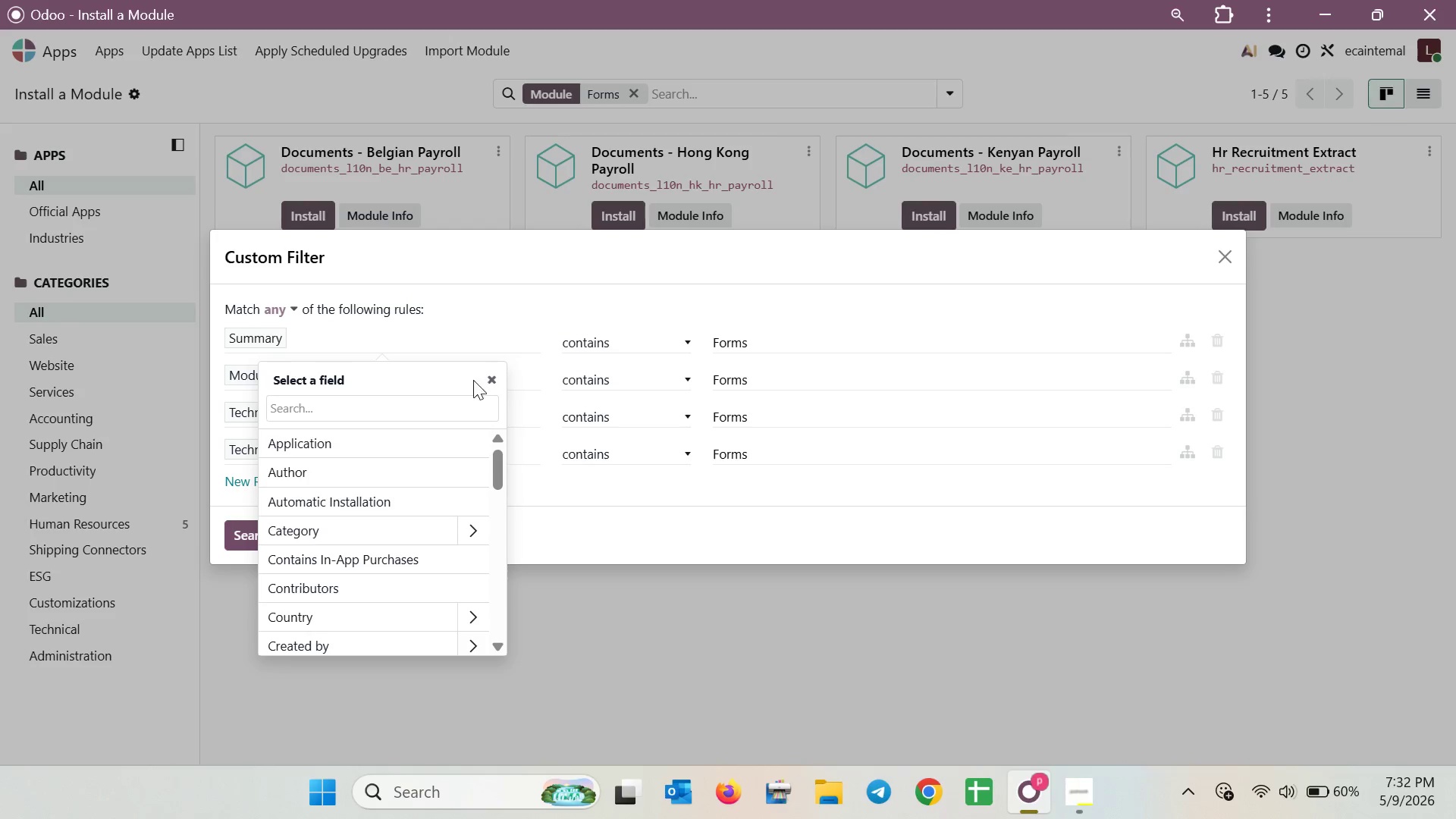 
left_click([488, 379])
 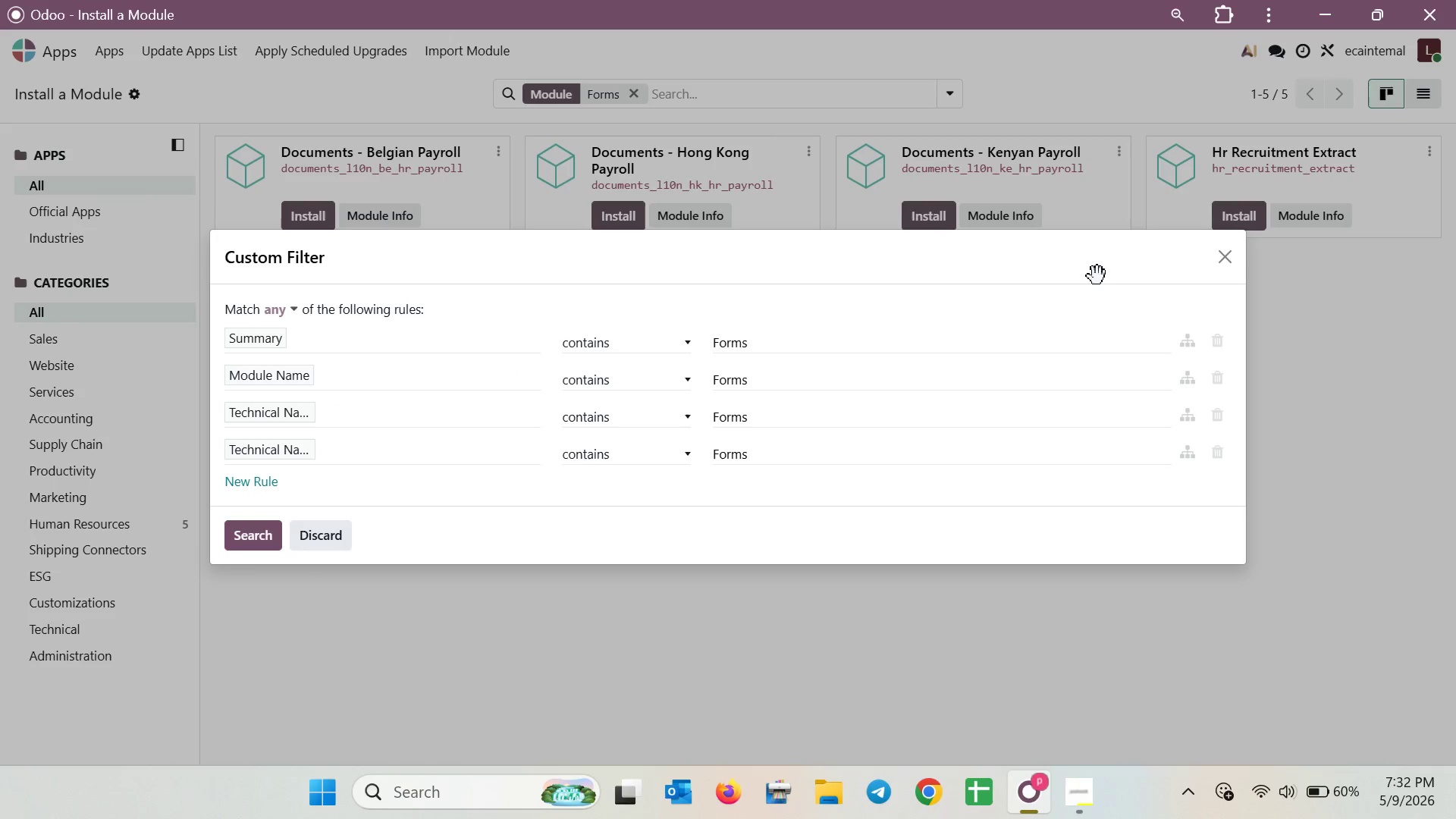 
left_click([1228, 270])
 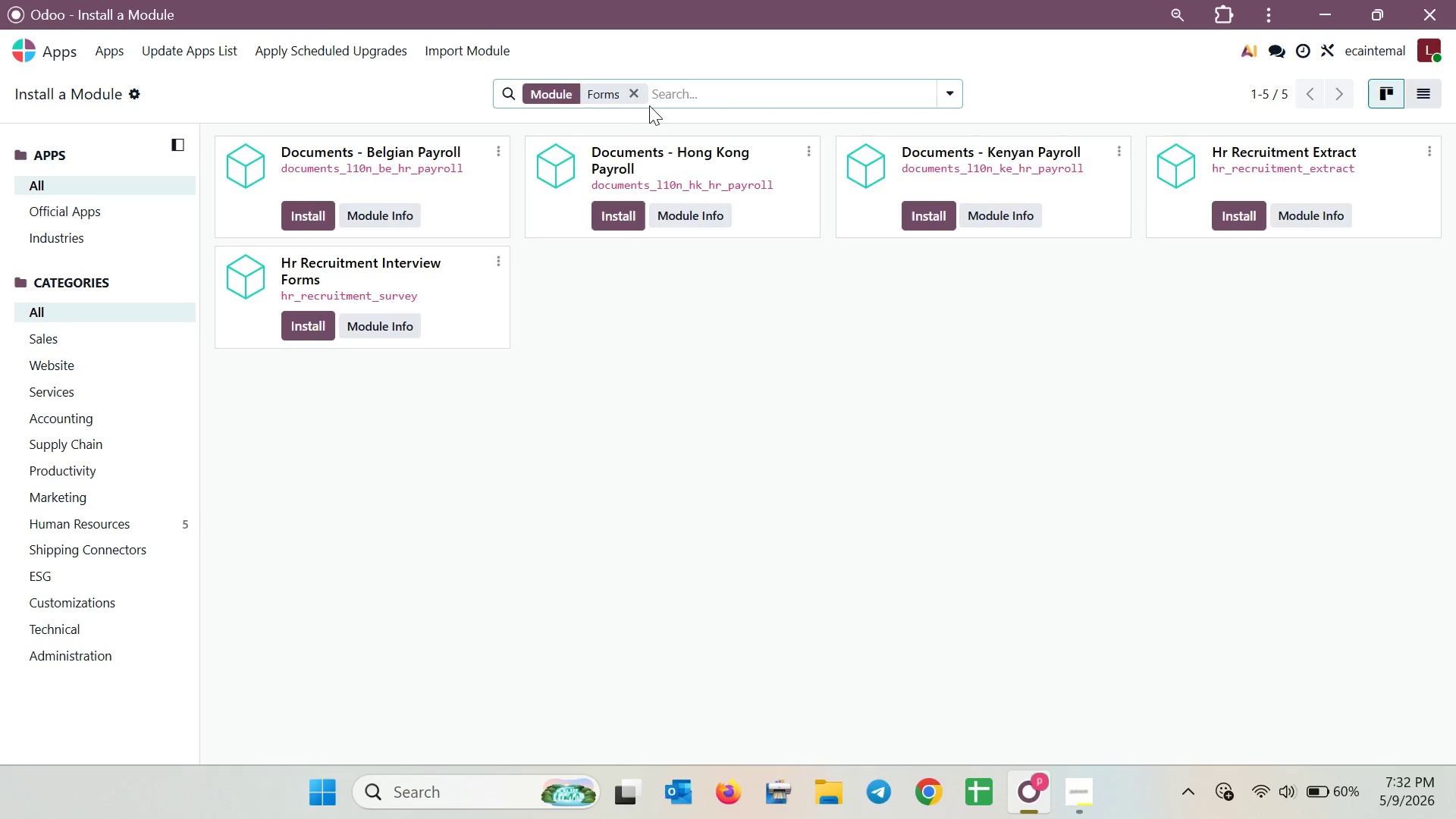 
left_click([631, 96])
 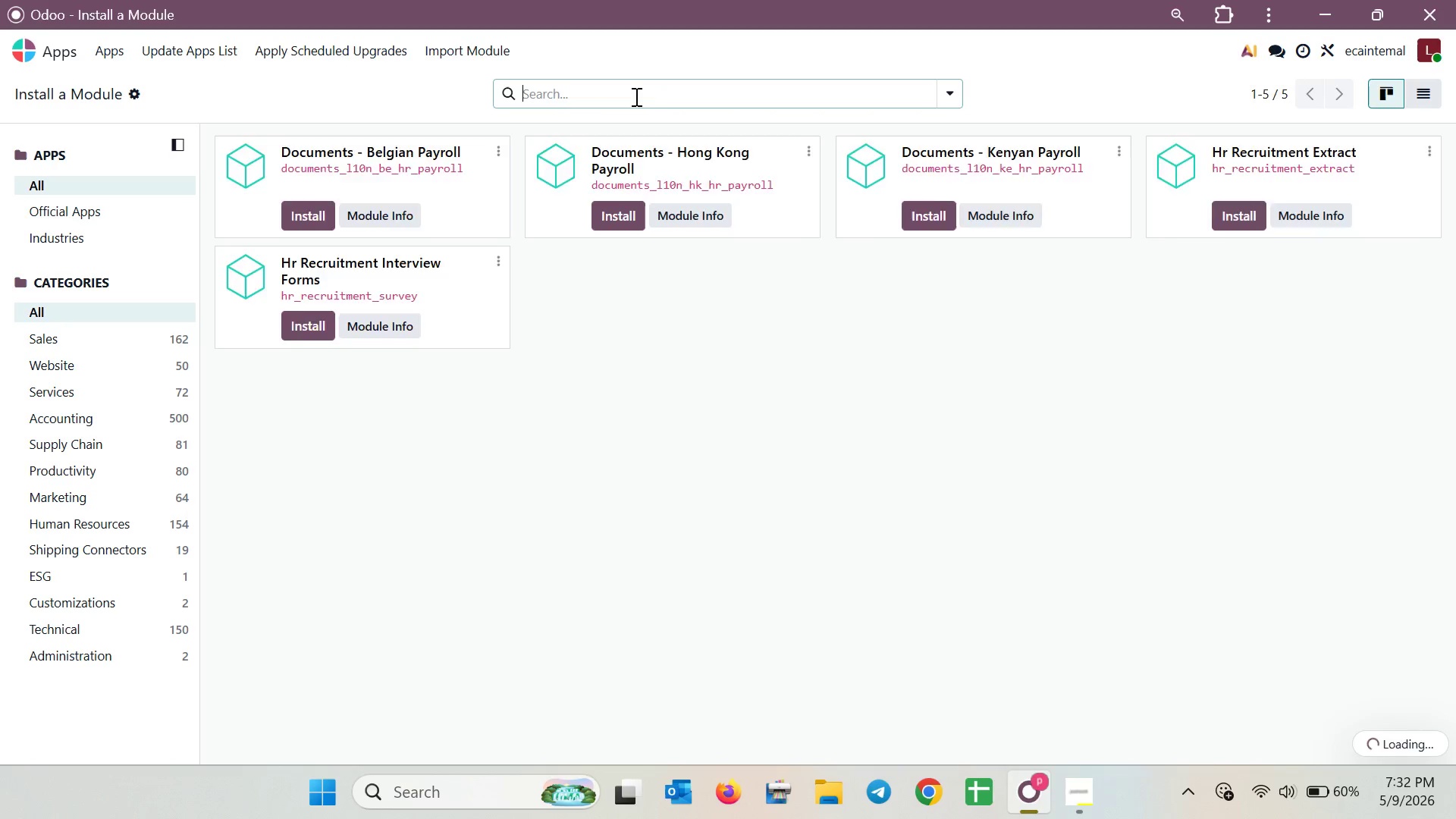 
left_click([635, 96])
 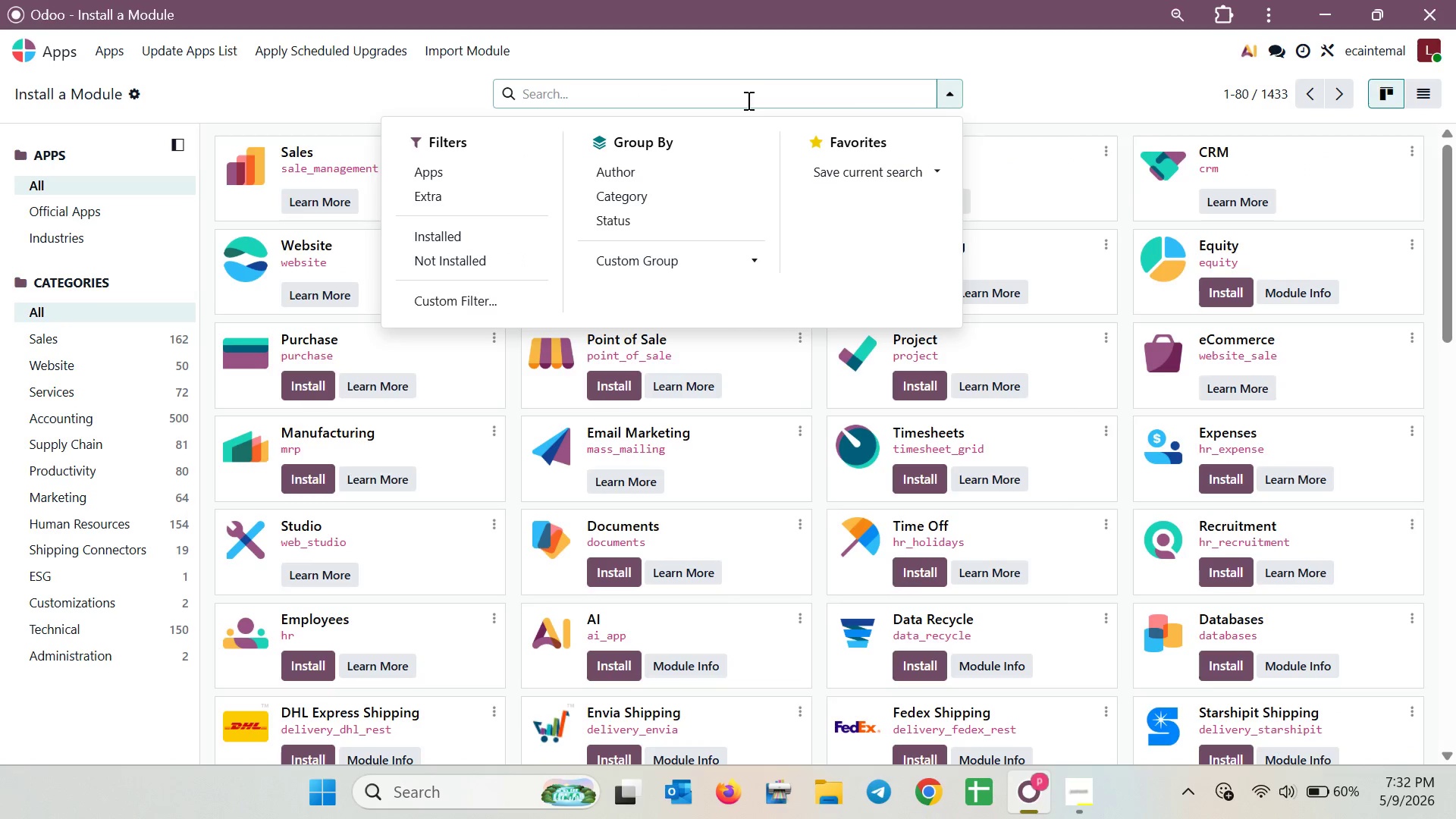 
scroll: coordinate [807, 451], scroll_direction: down, amount: 10.0
 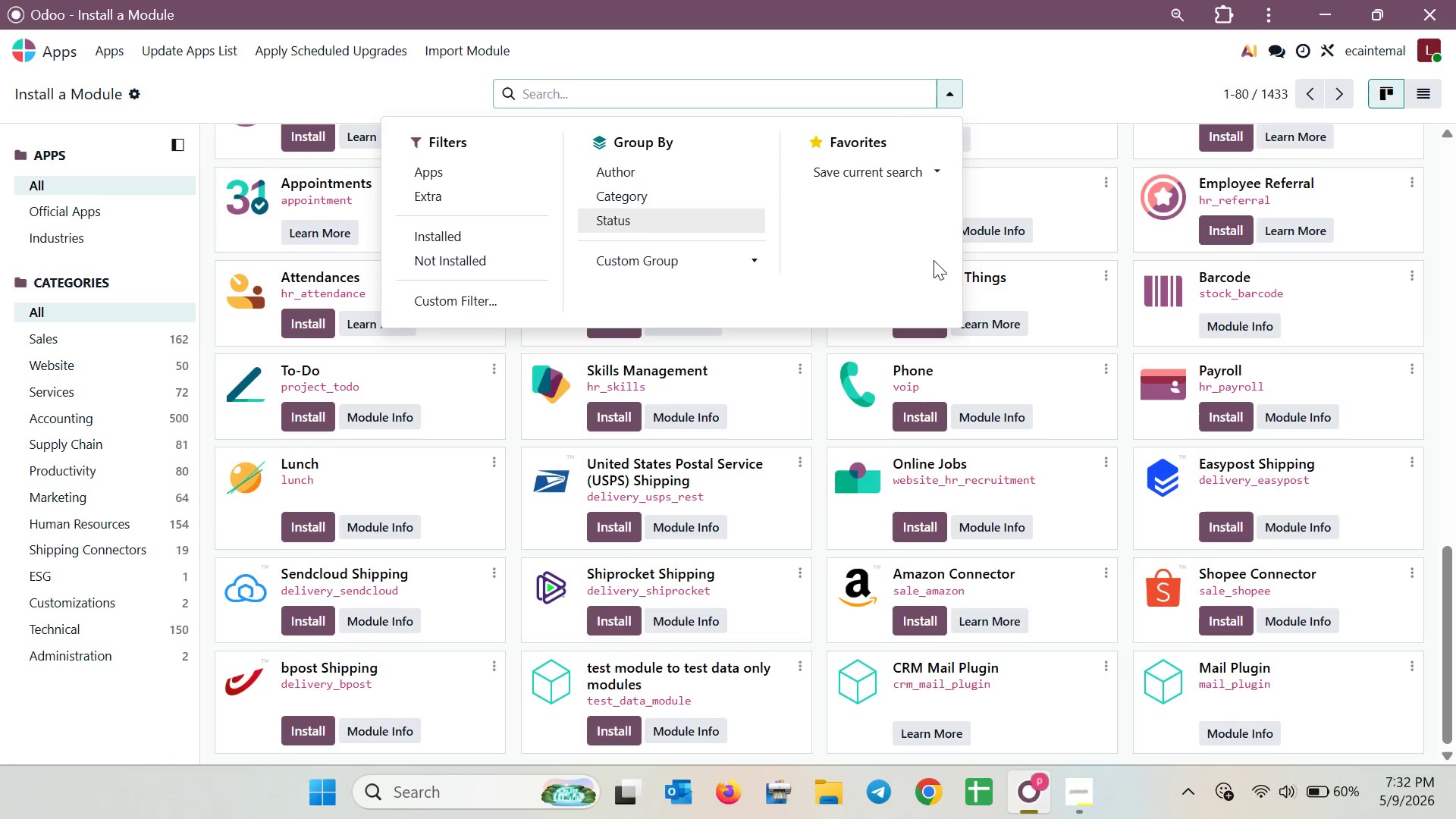 
left_click([864, 96])
 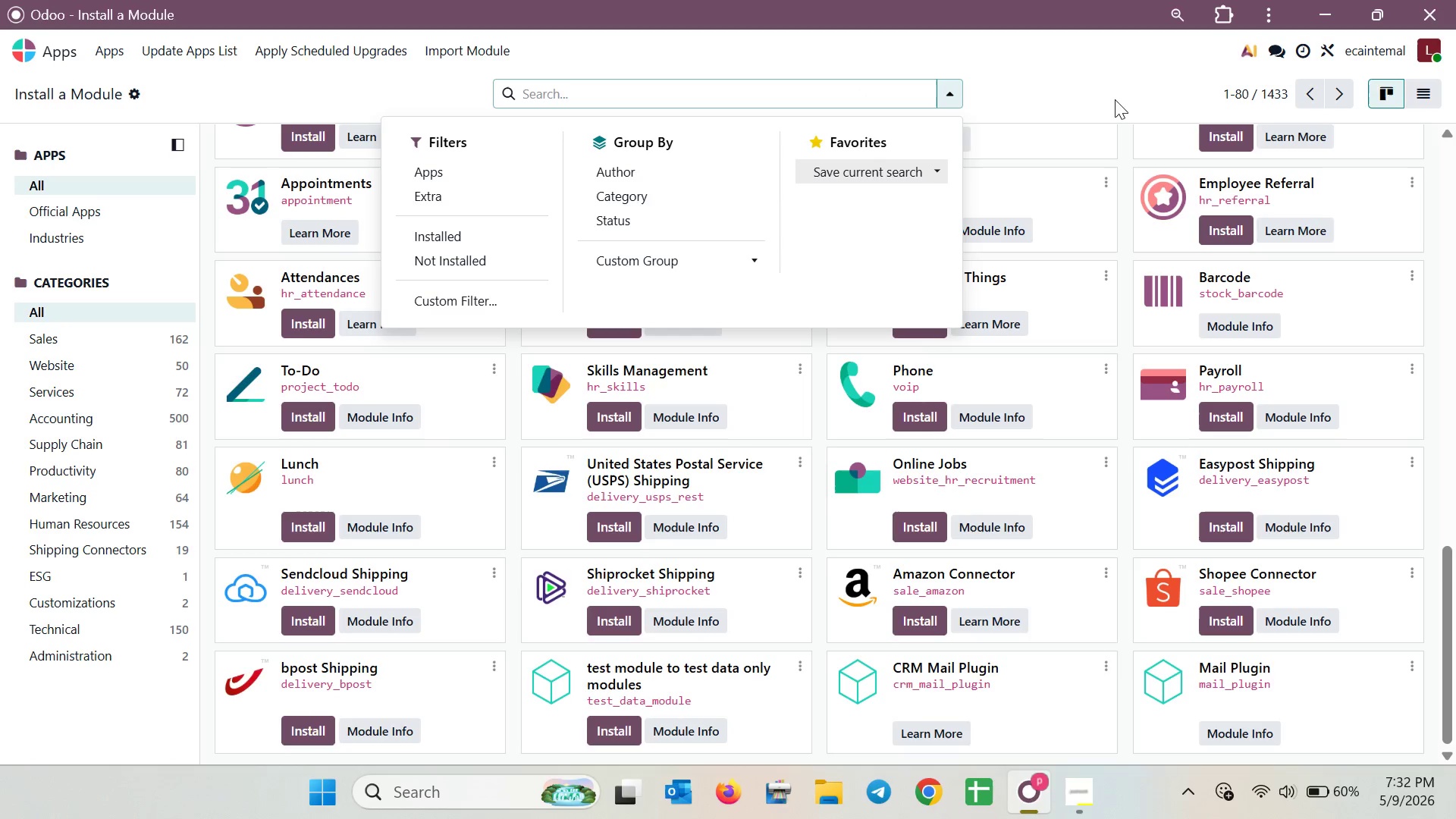 
left_click([1100, 73])
 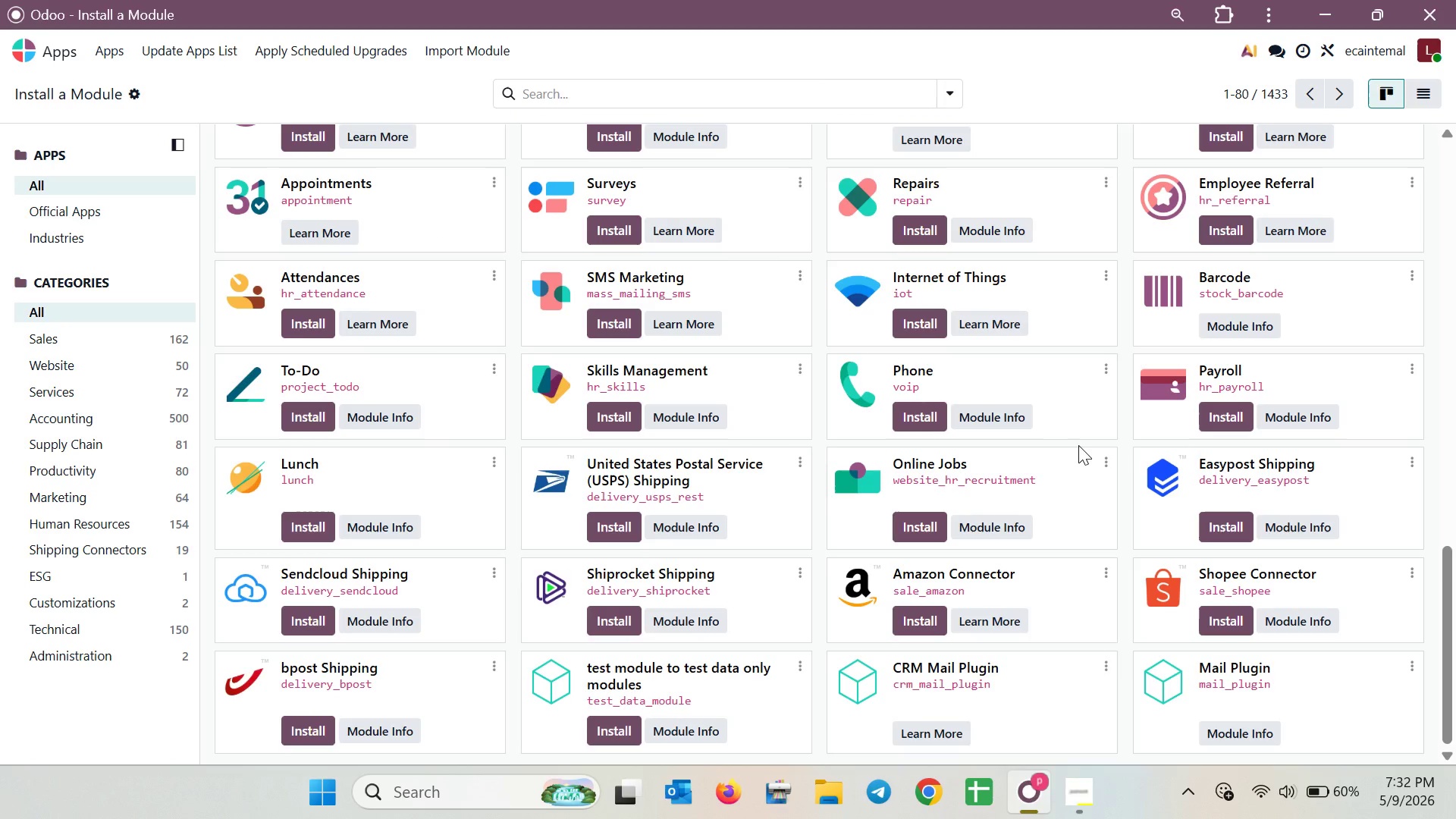 
scroll: coordinate [1082, 447], scroll_direction: down, amount: 1.0
 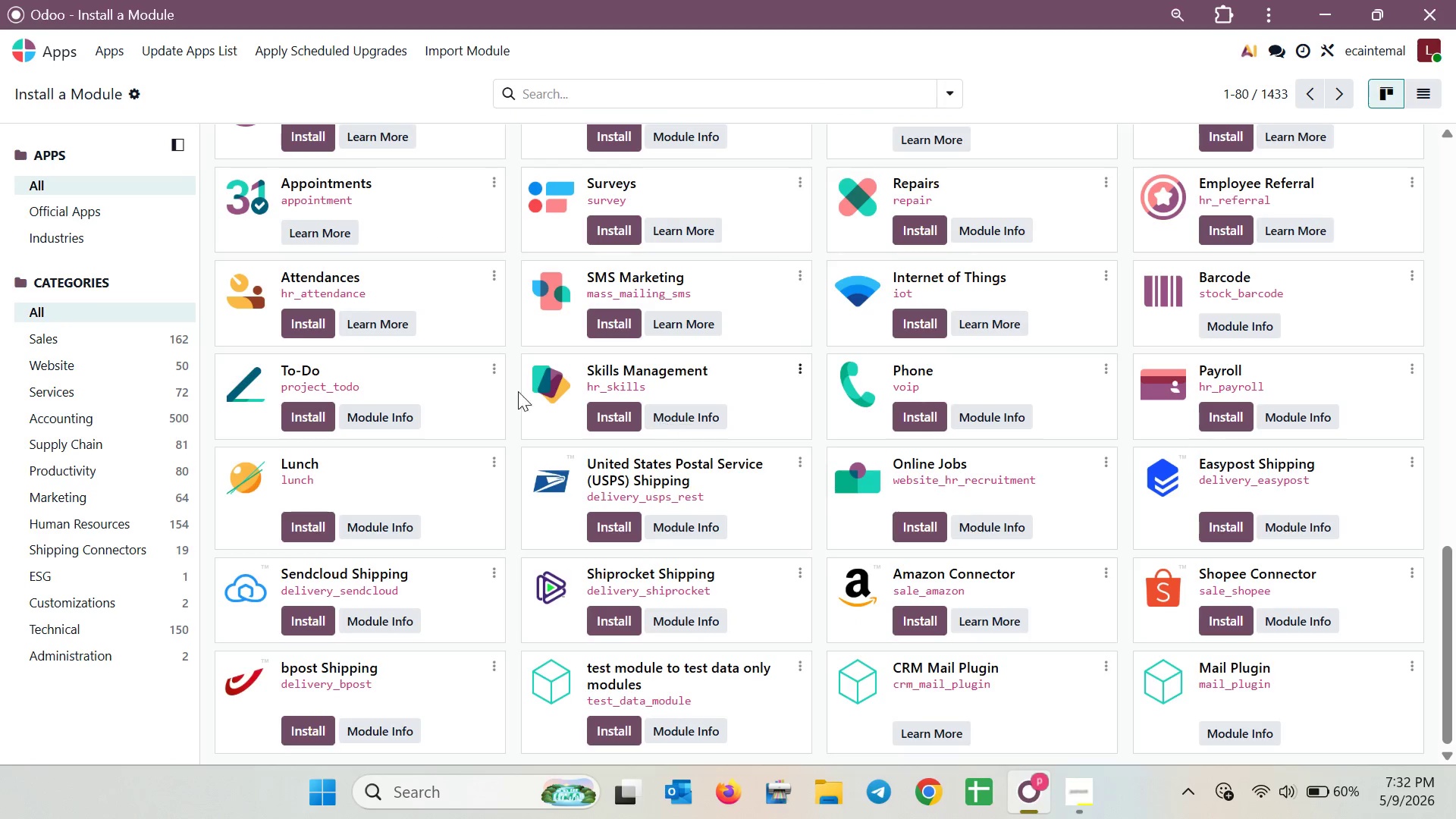 
wait(6.11)
 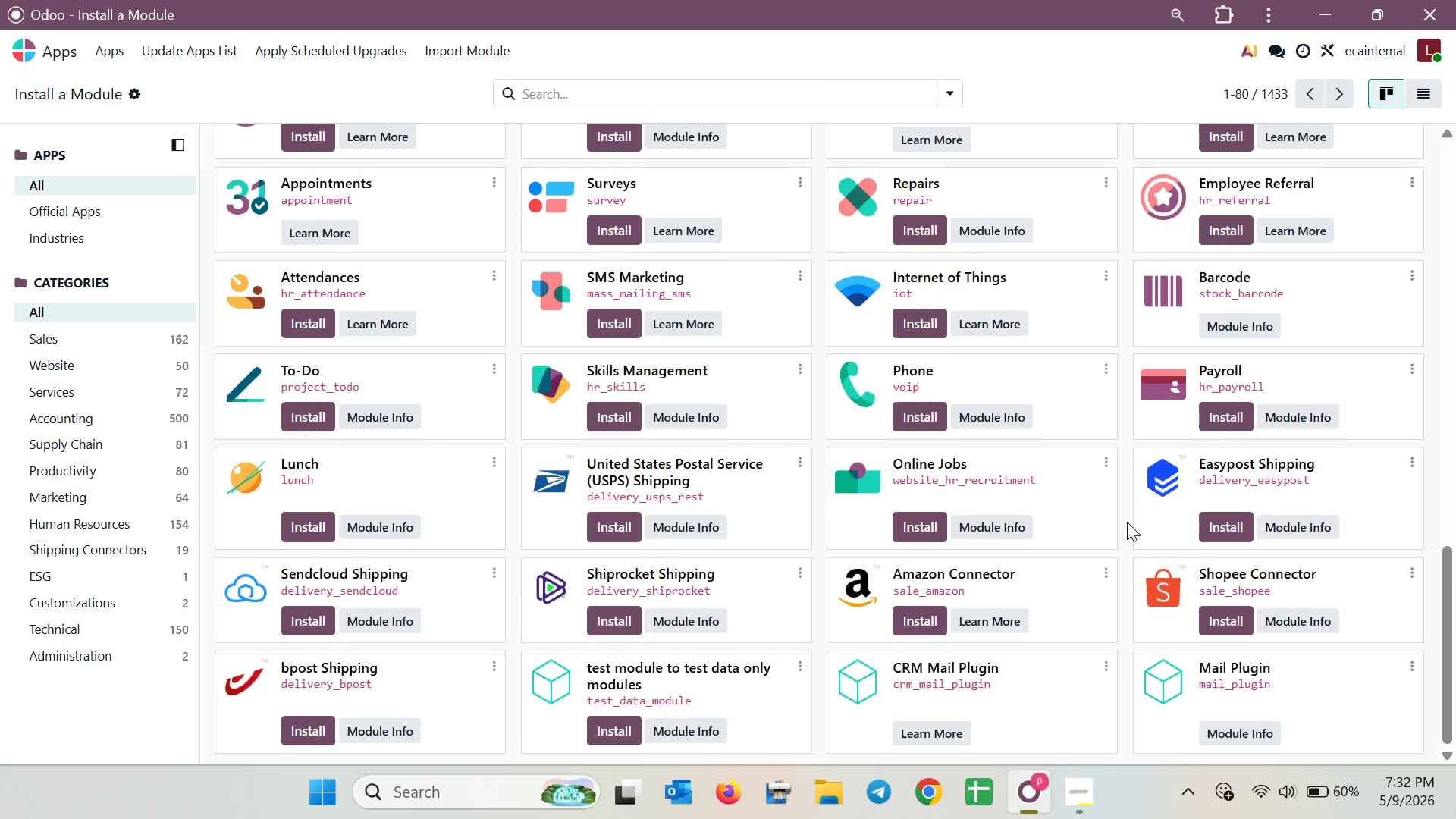 
left_click([44, 57])
 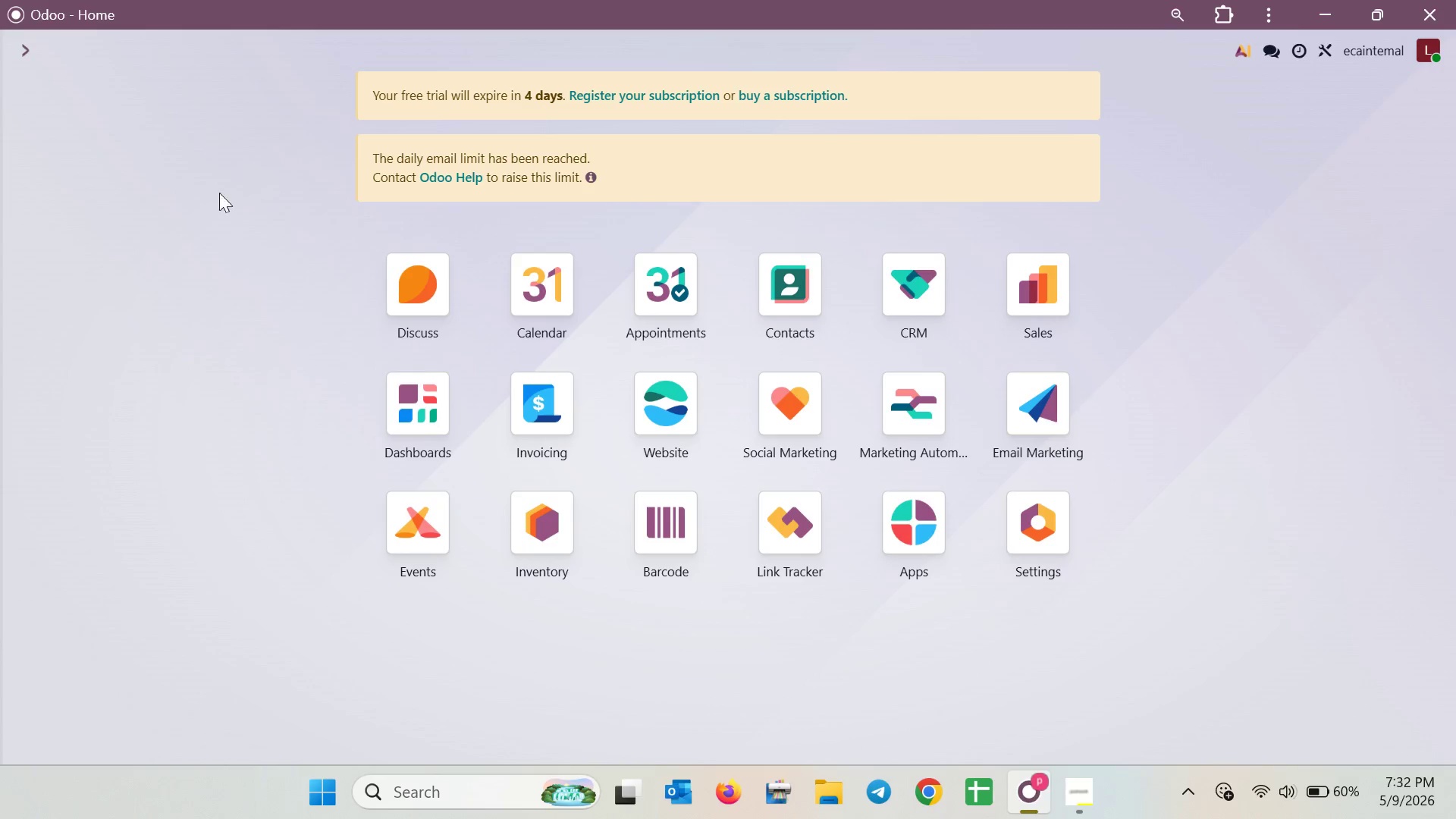 
wait(5.81)
 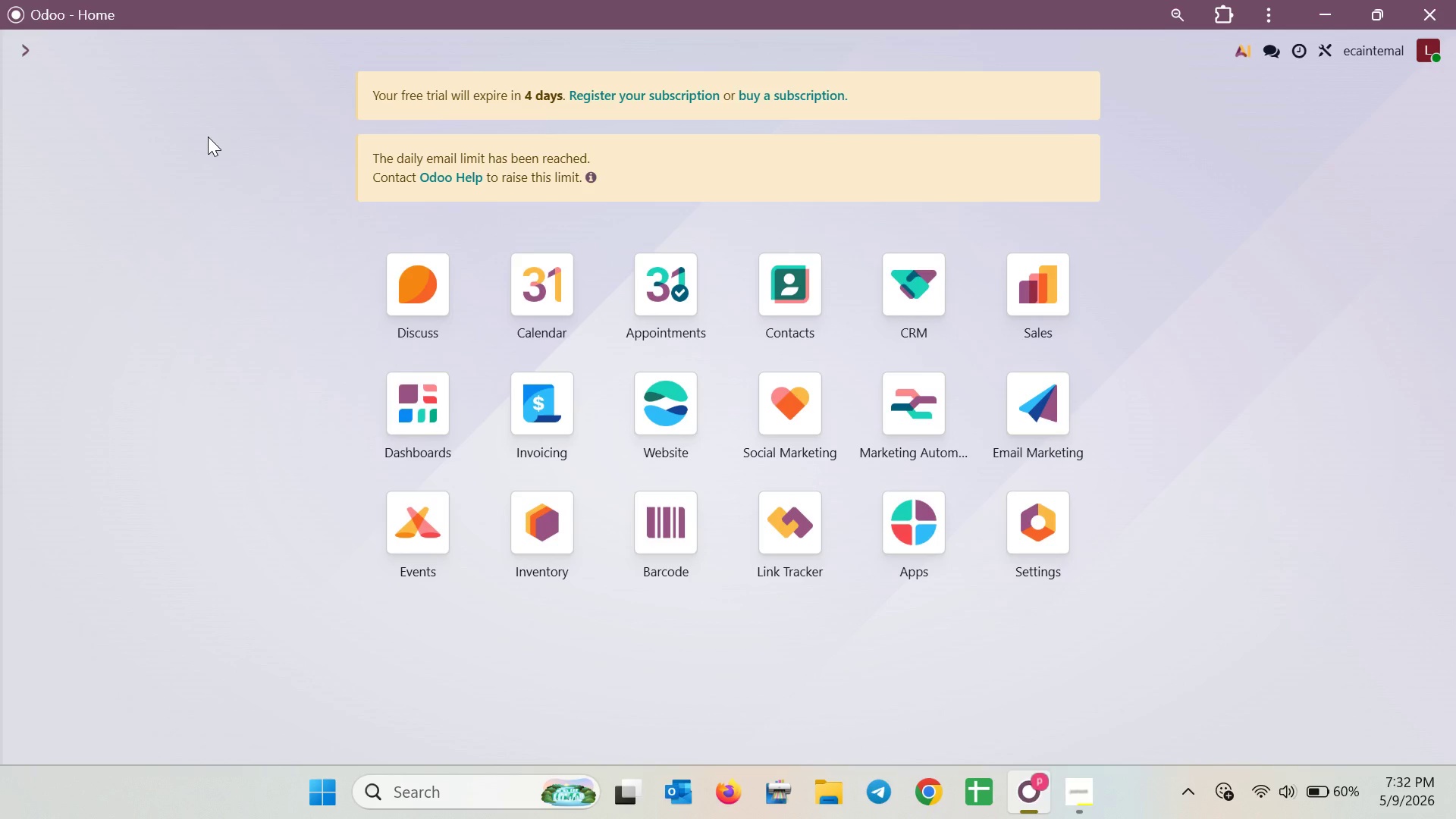 
left_click([1061, 780])